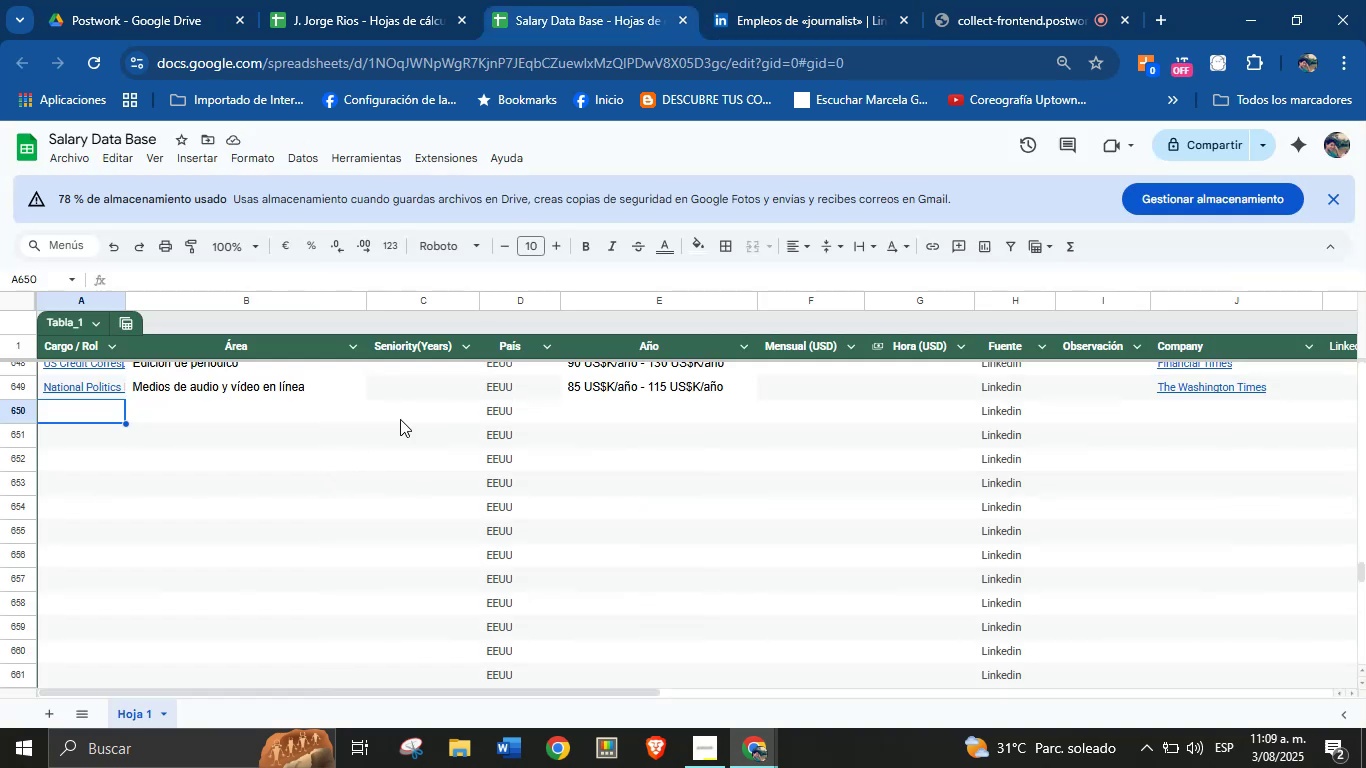 
left_click([824, 0])
 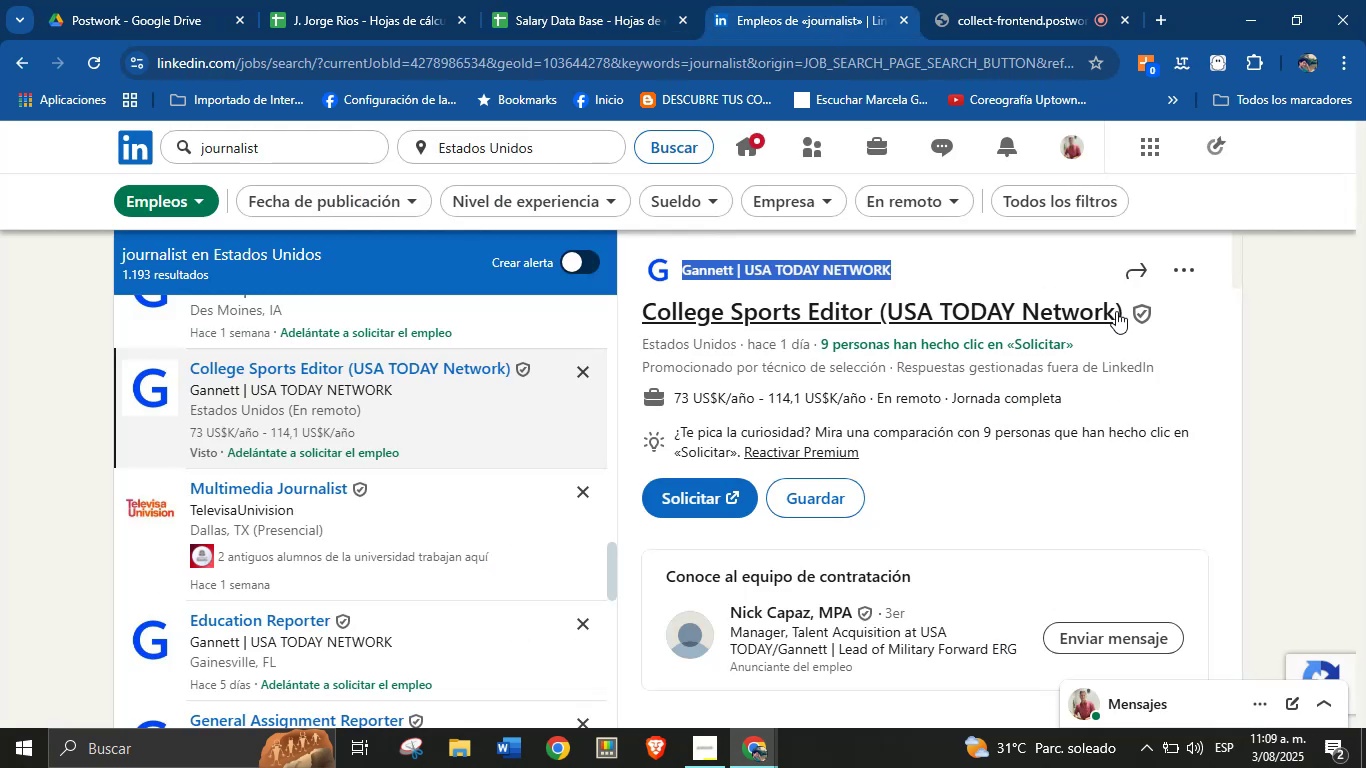 
left_click_drag(start_coordinate=[1127, 311], to_coordinate=[643, 315])
 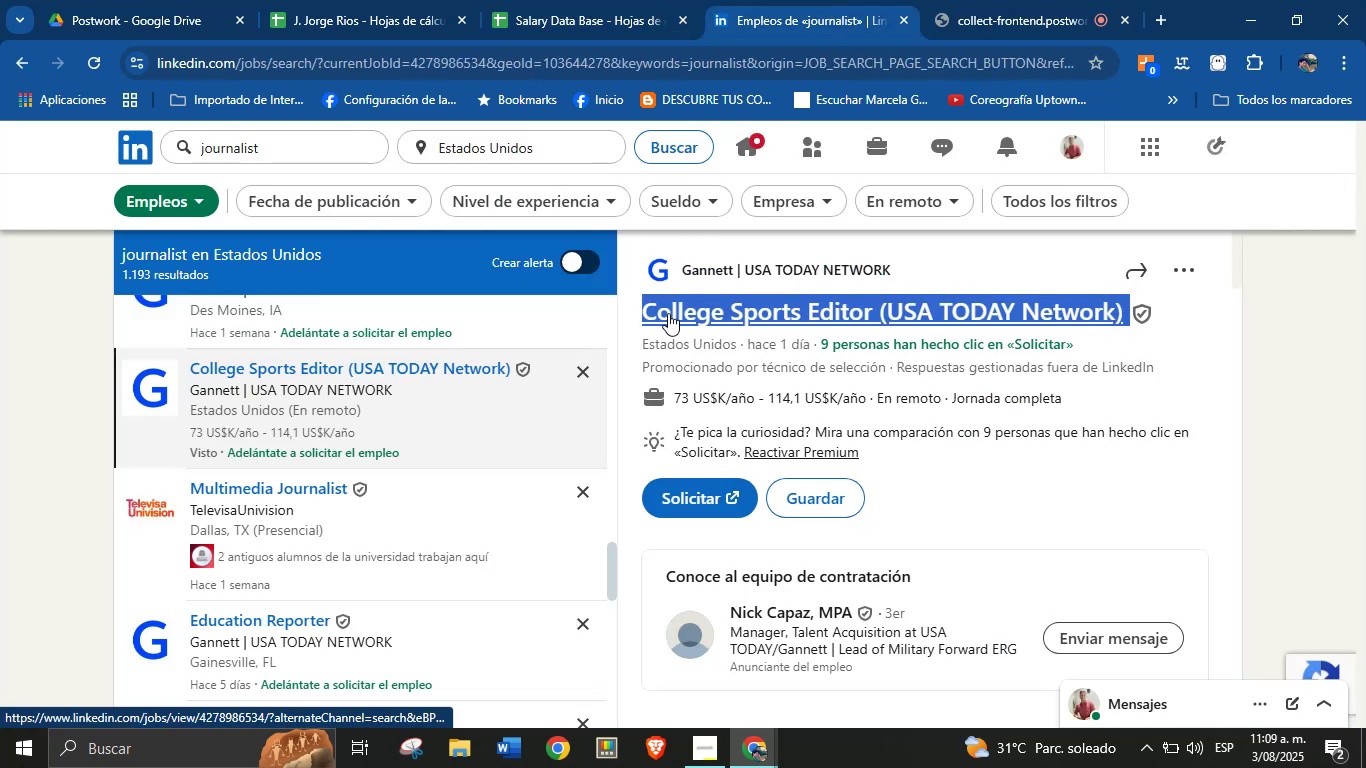 
key(Alt+Control+ControlLeft)
 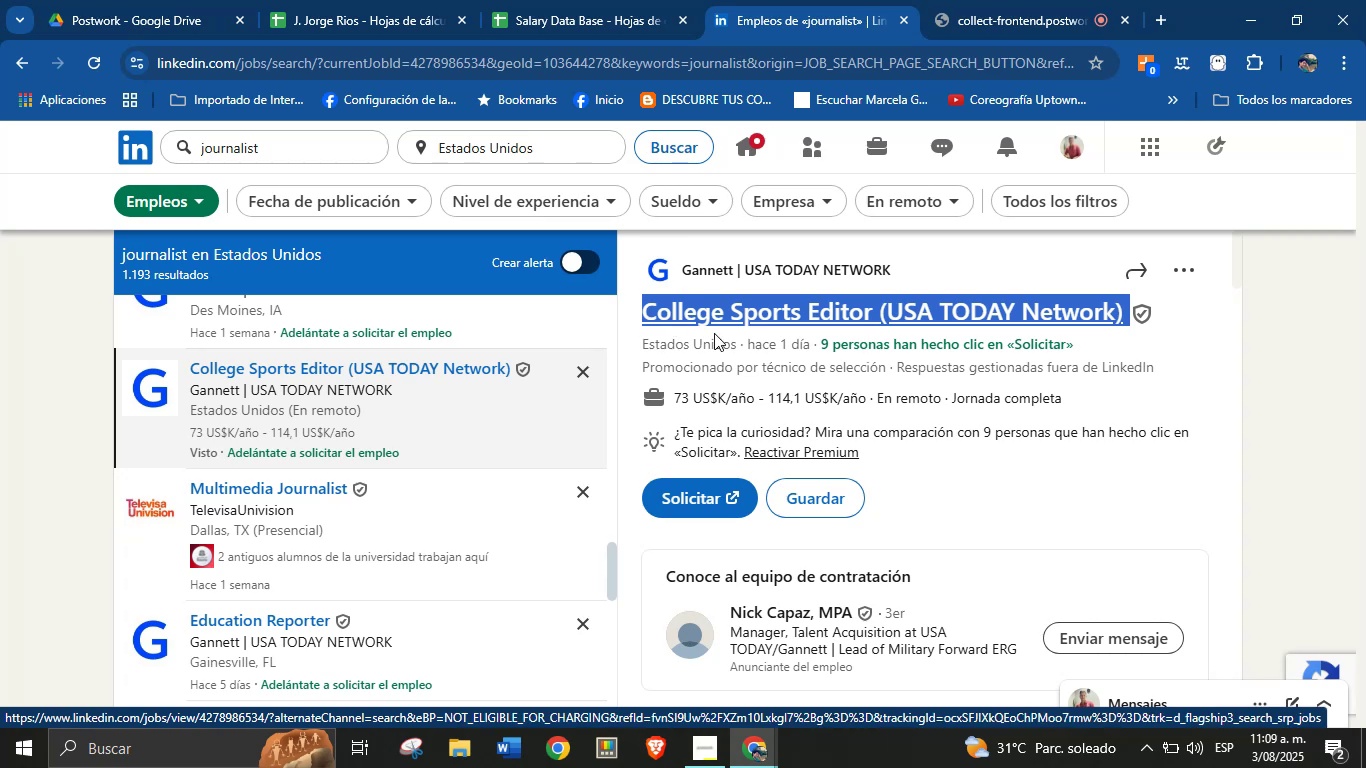 
key(Alt+AltLeft)
 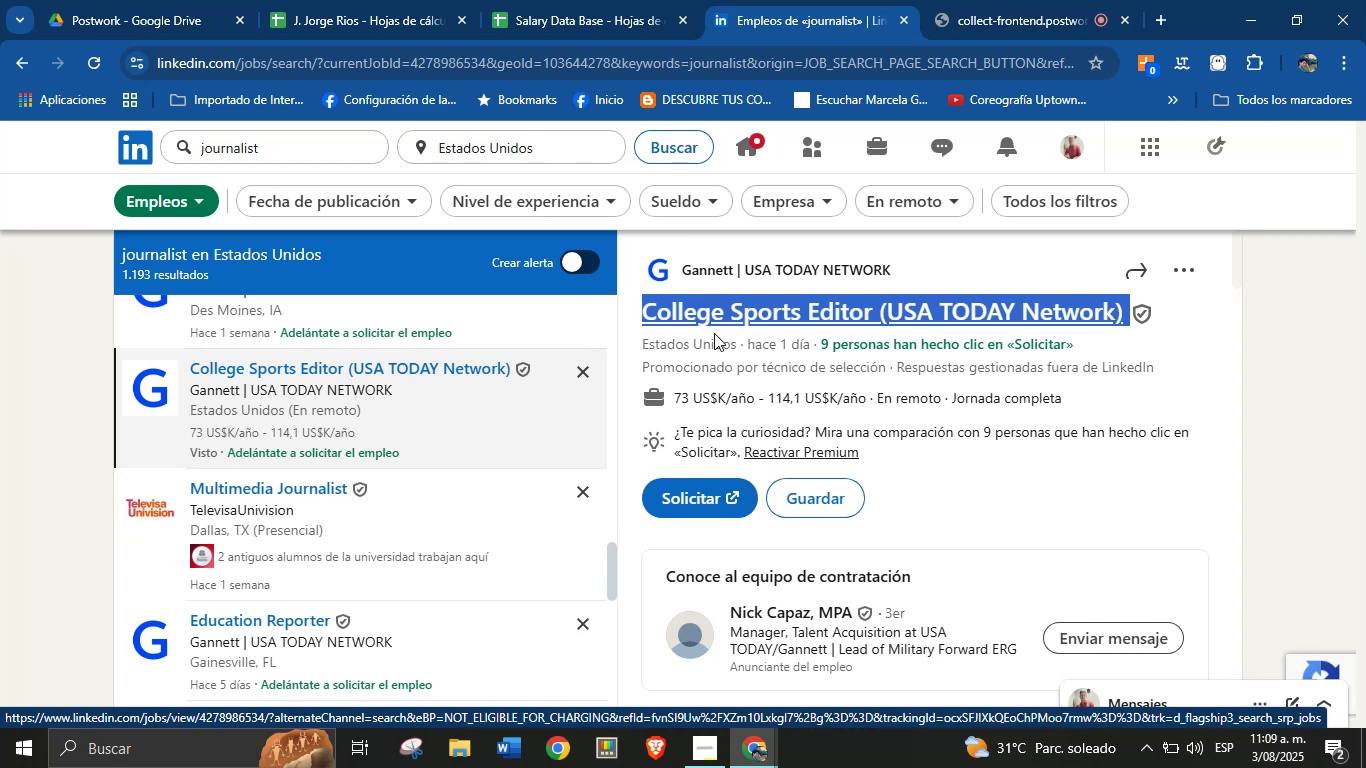 
key(Alt+Control+C)
 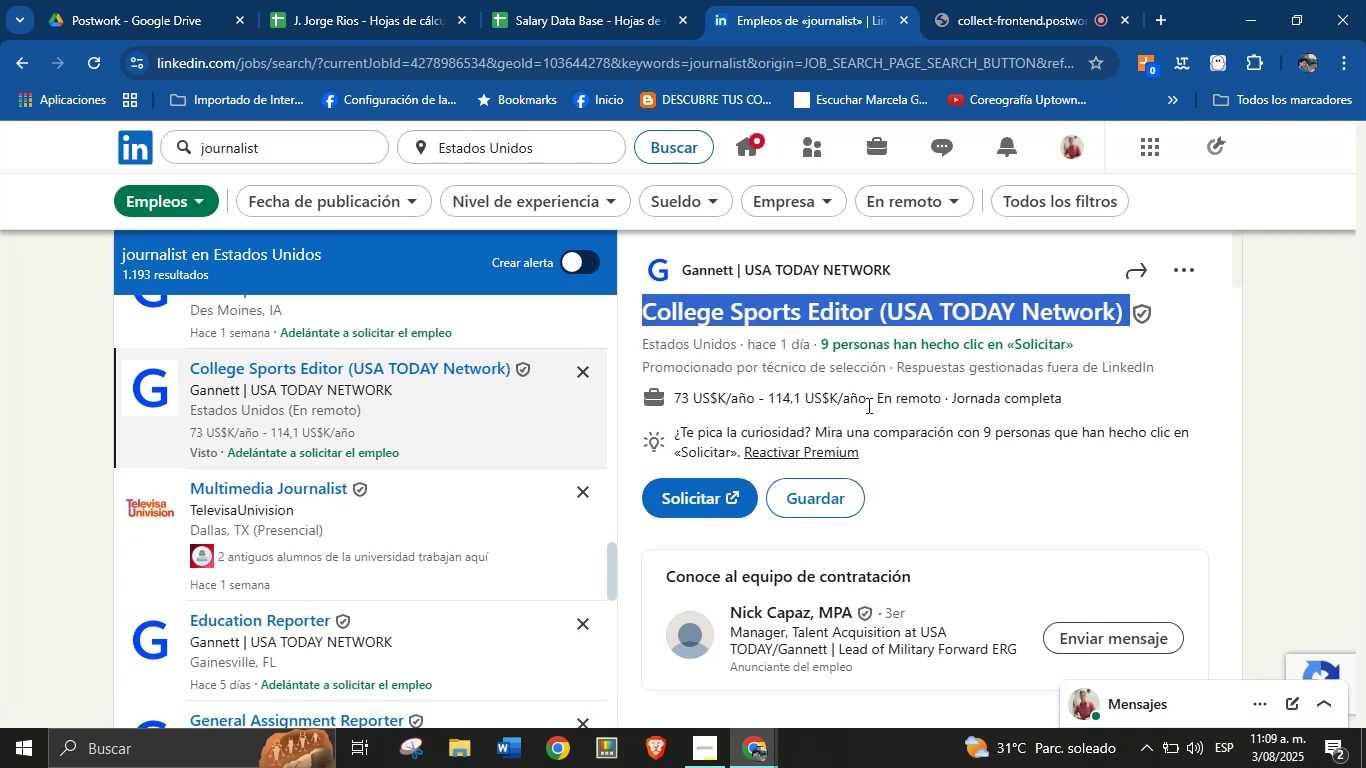 
left_click_drag(start_coordinate=[867, 402], to_coordinate=[673, 399])
 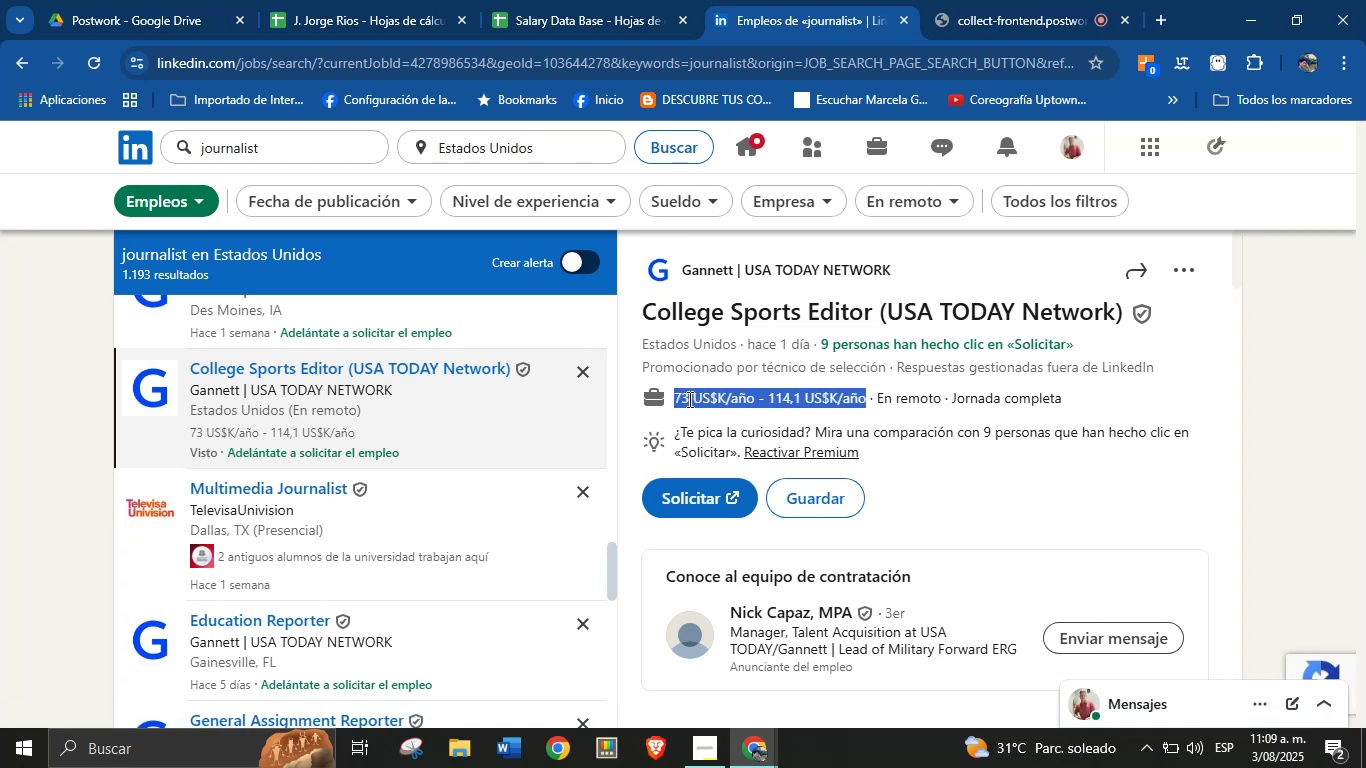 
key(Alt+AltLeft)
 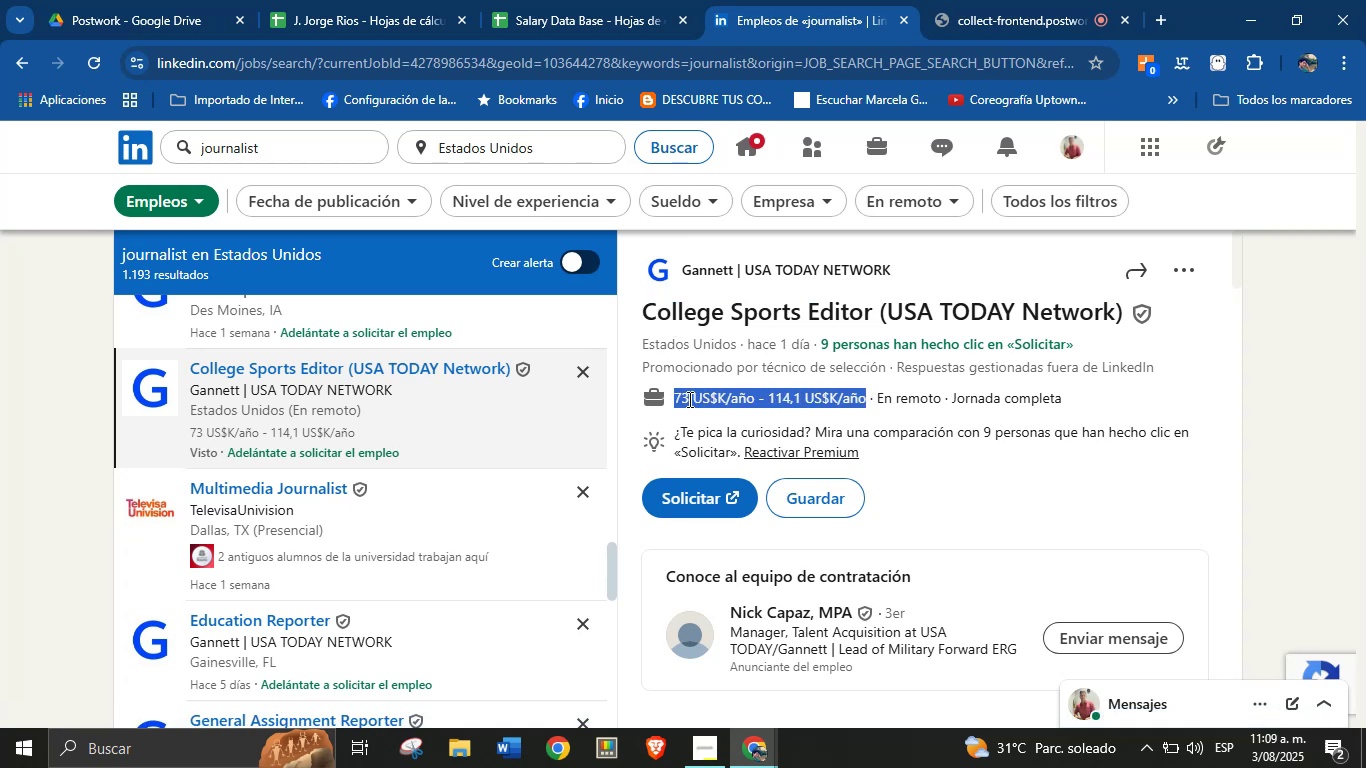 
key(Alt+Control+ControlLeft)
 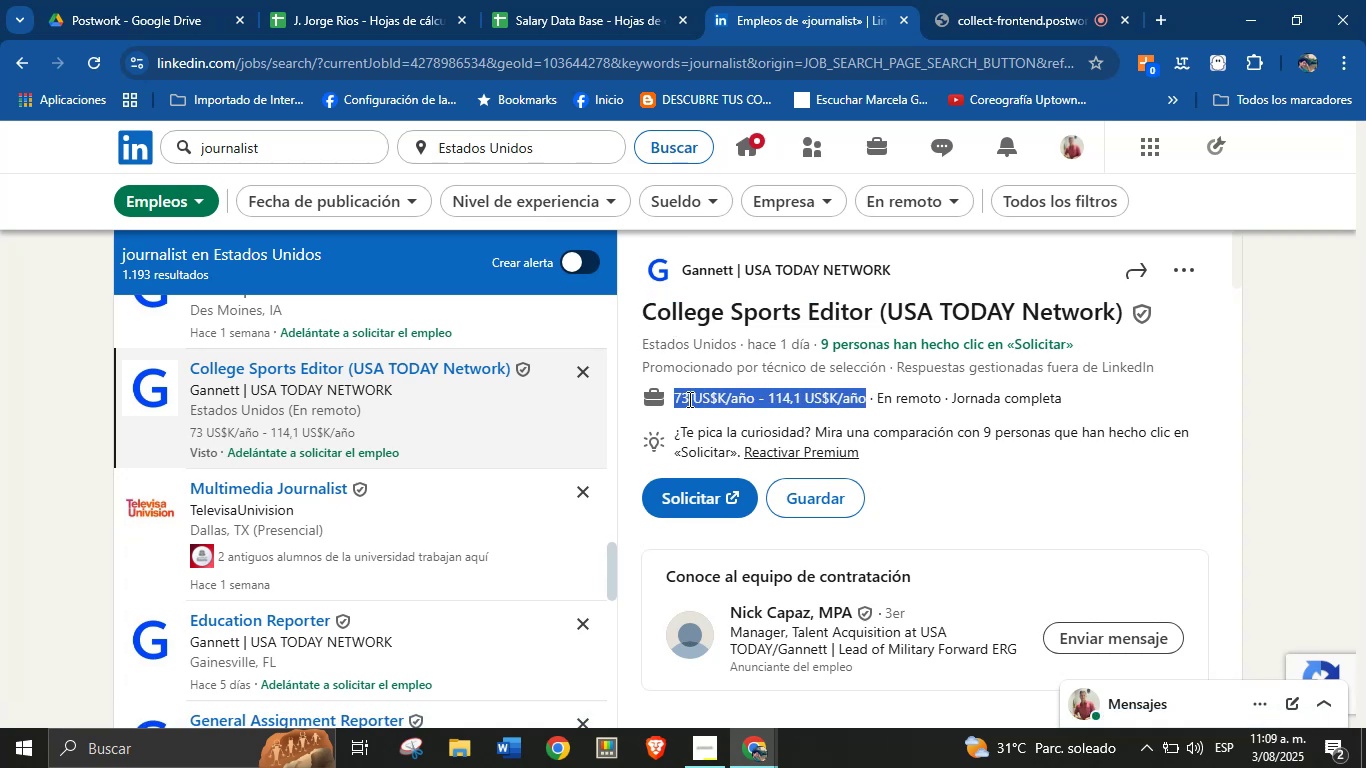 
key(Alt+Control+C)
 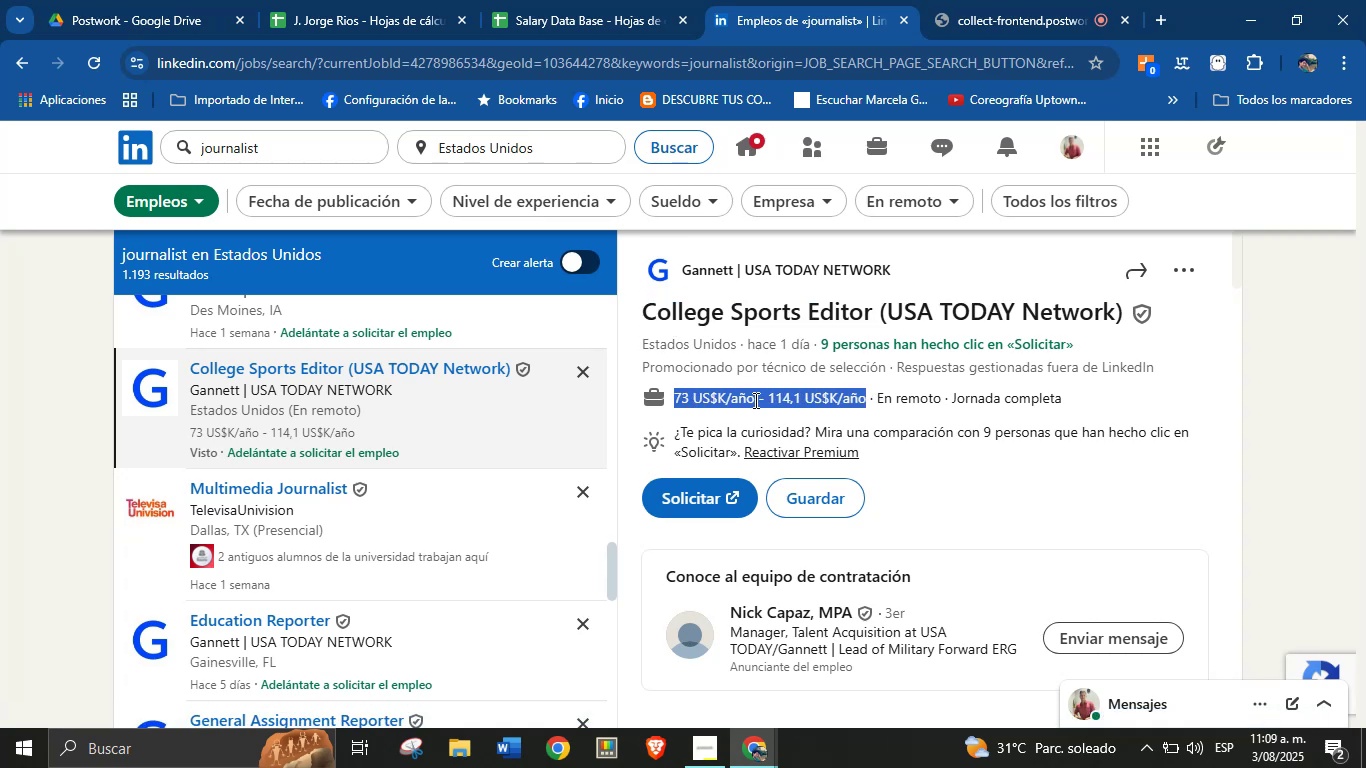 
scroll: coordinate [932, 440], scroll_direction: down, amount: 3.0
 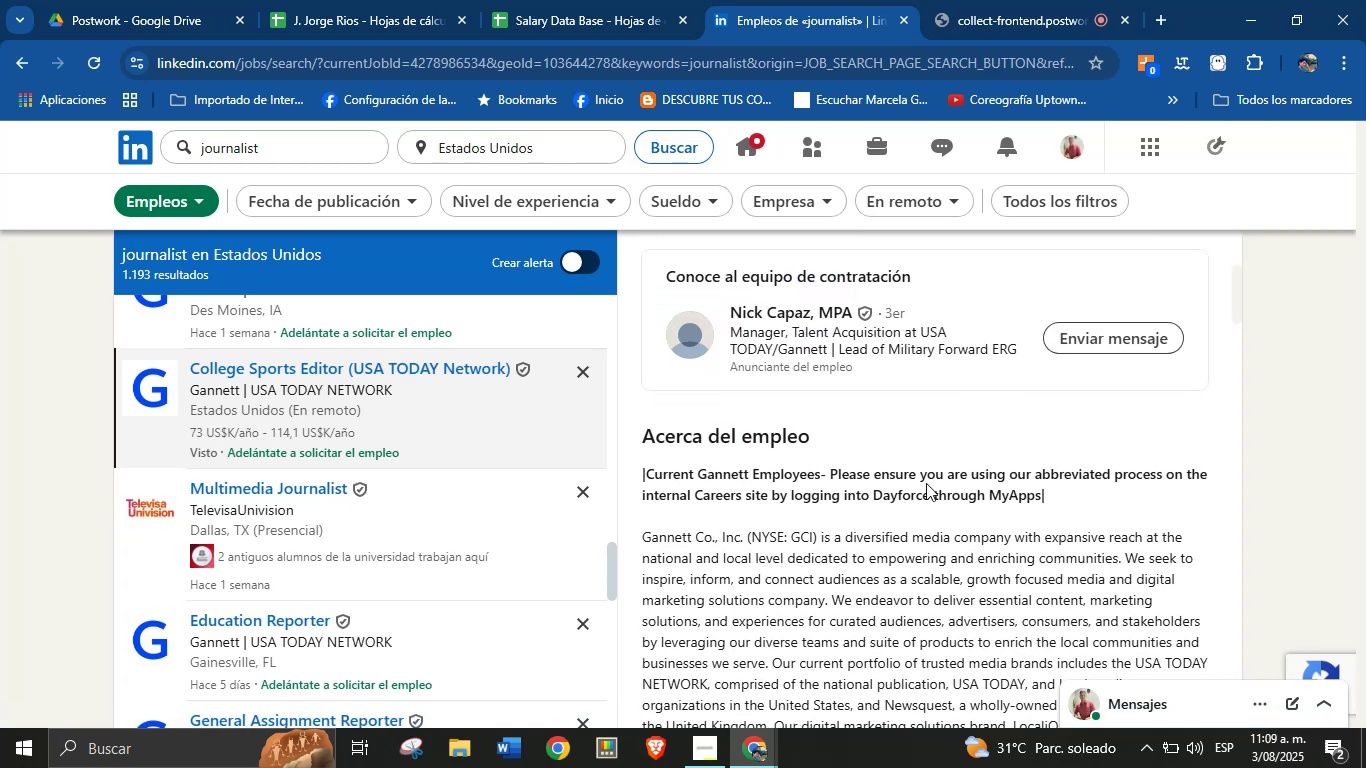 
left_click([926, 510])
 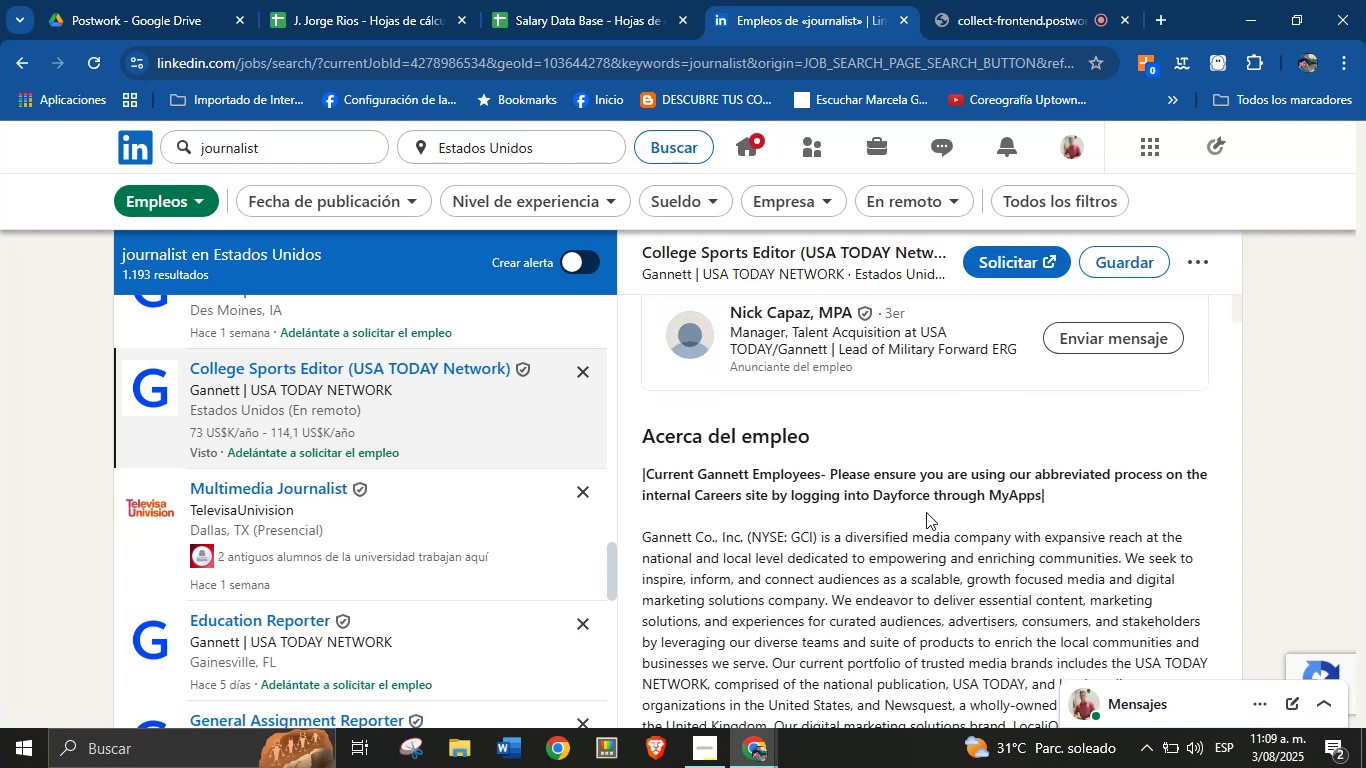 
scroll: coordinate [828, 514], scroll_direction: down, amount: 7.0
 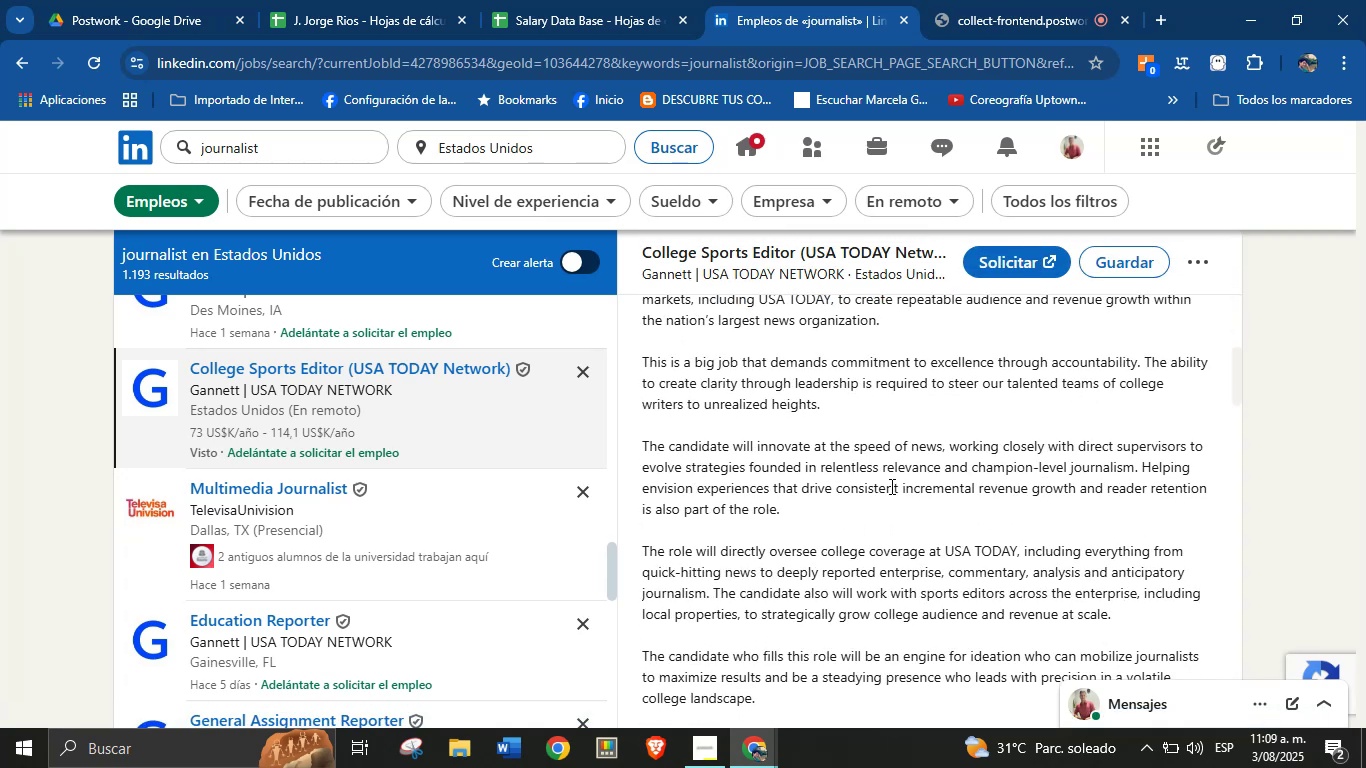 
left_click([890, 486])
 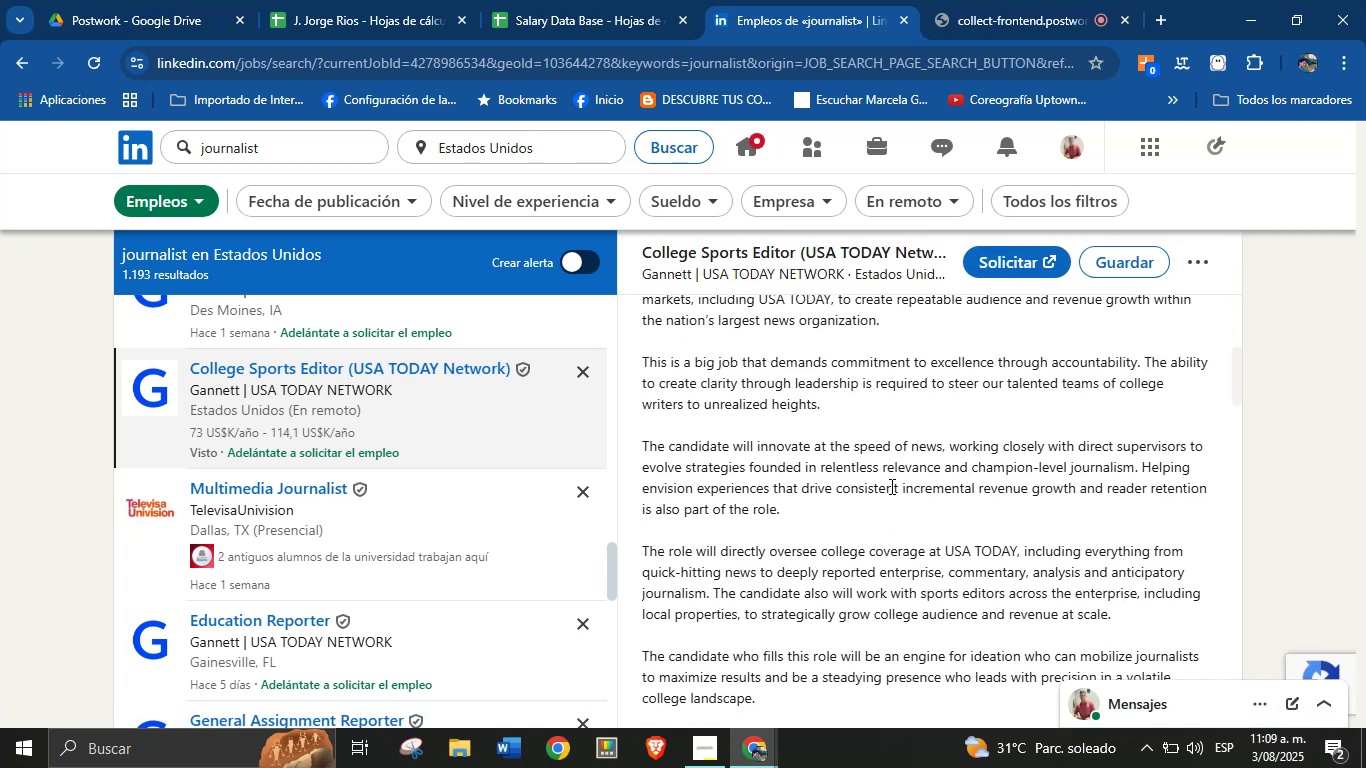 
scroll: coordinate [845, 517], scroll_direction: down, amount: 25.0
 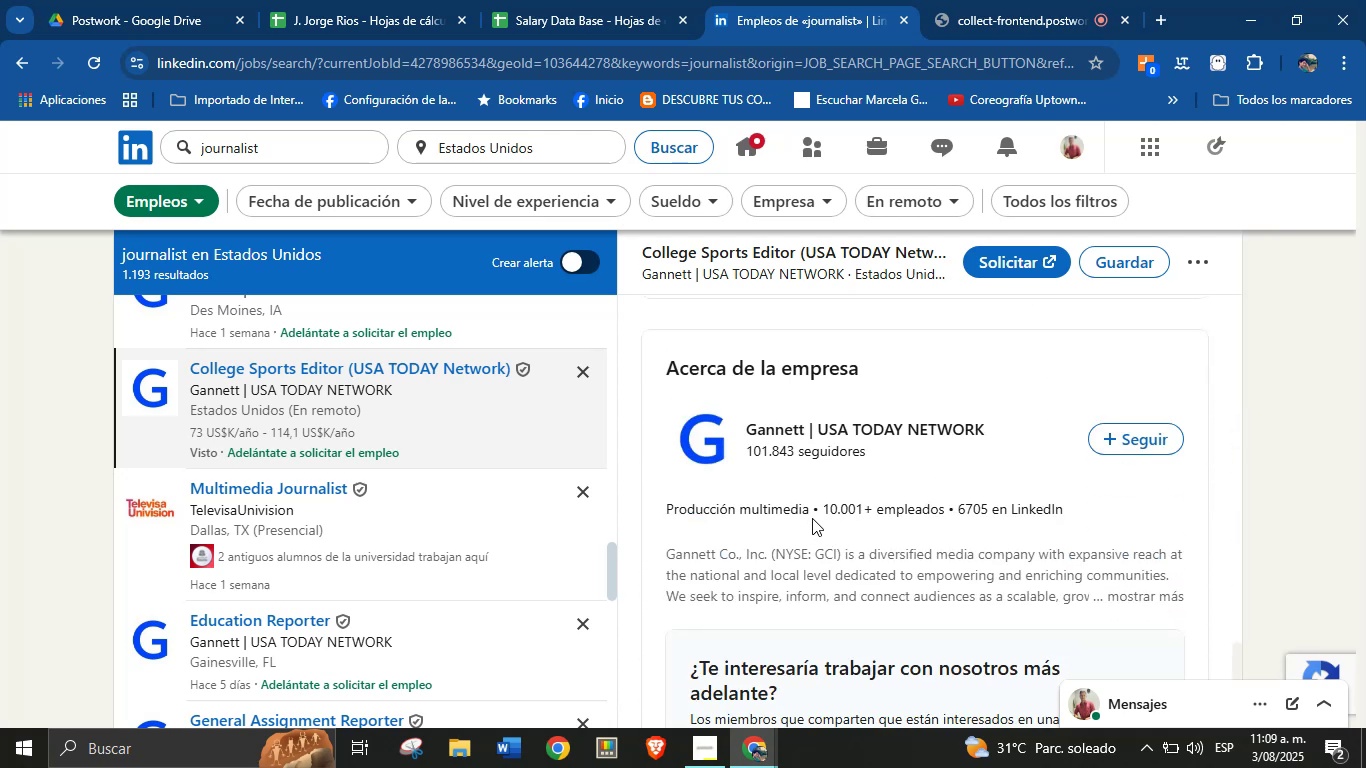 
left_click_drag(start_coordinate=[812, 511], to_coordinate=[664, 509])
 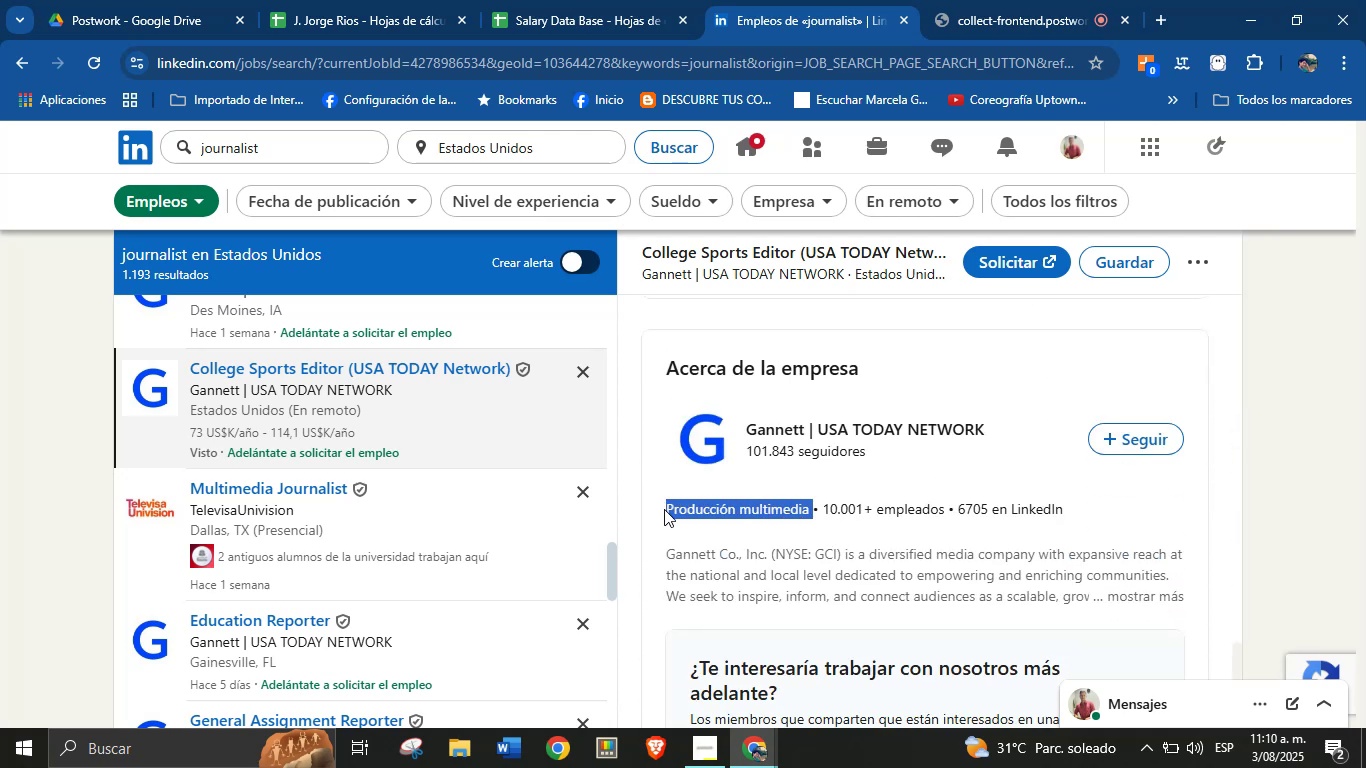 
key(Alt+Control+ControlLeft)
 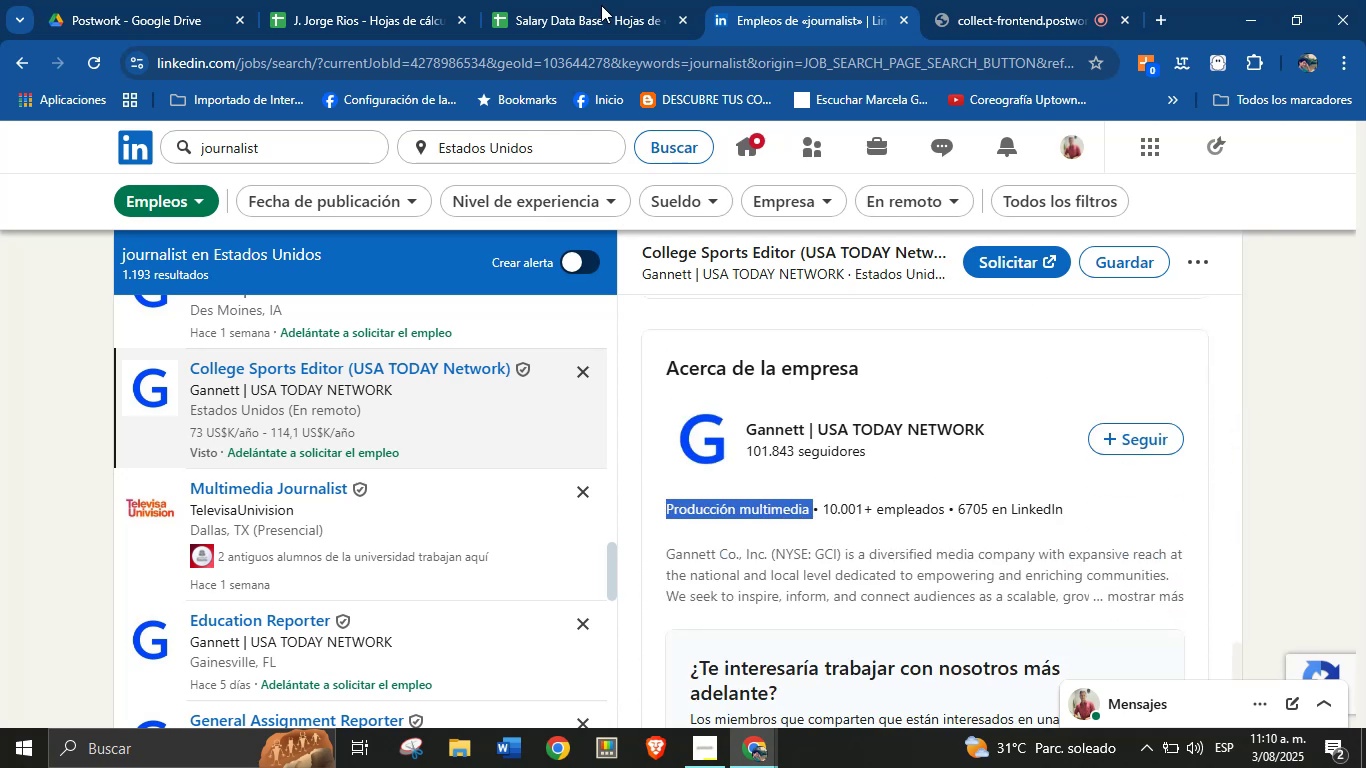 
key(Alt+AltLeft)
 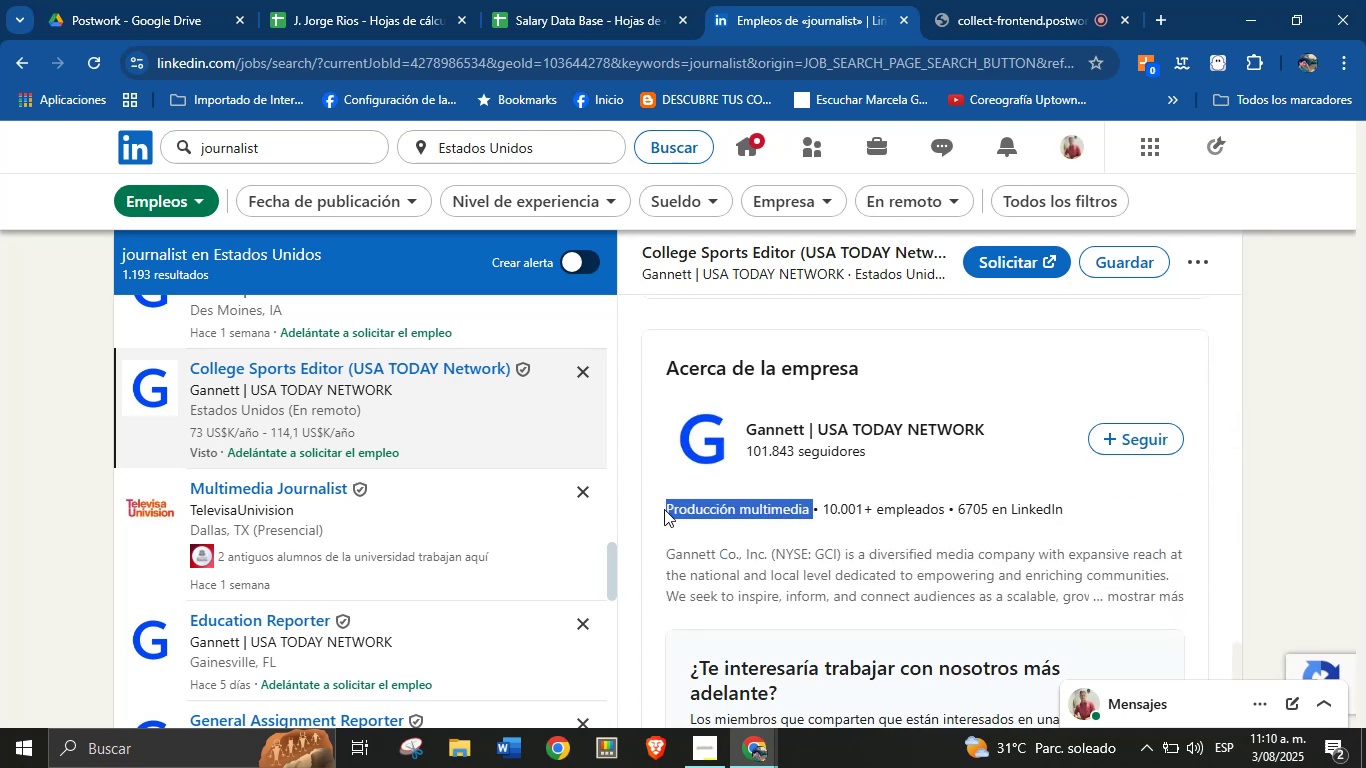 
key(Alt+Control+C)
 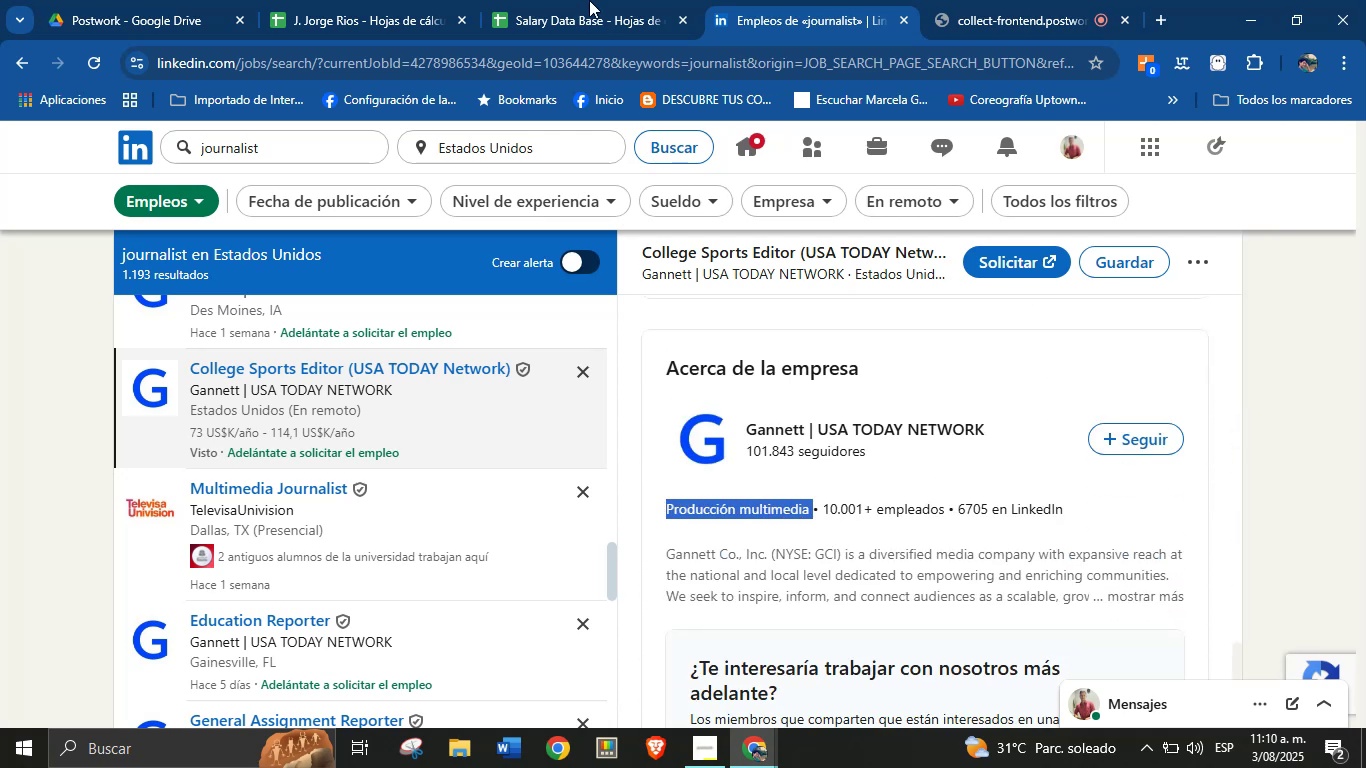 
left_click([589, 0])
 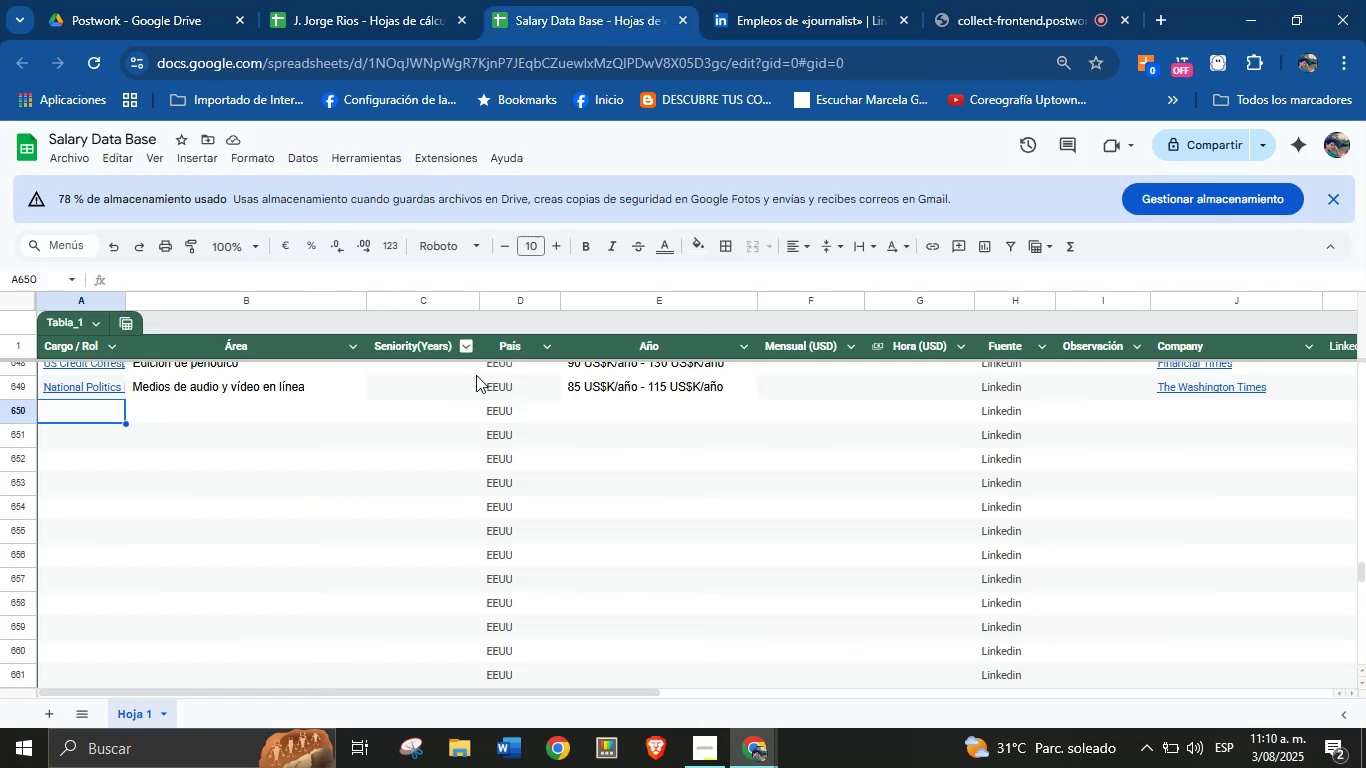 
key(Meta+MetaLeft)
 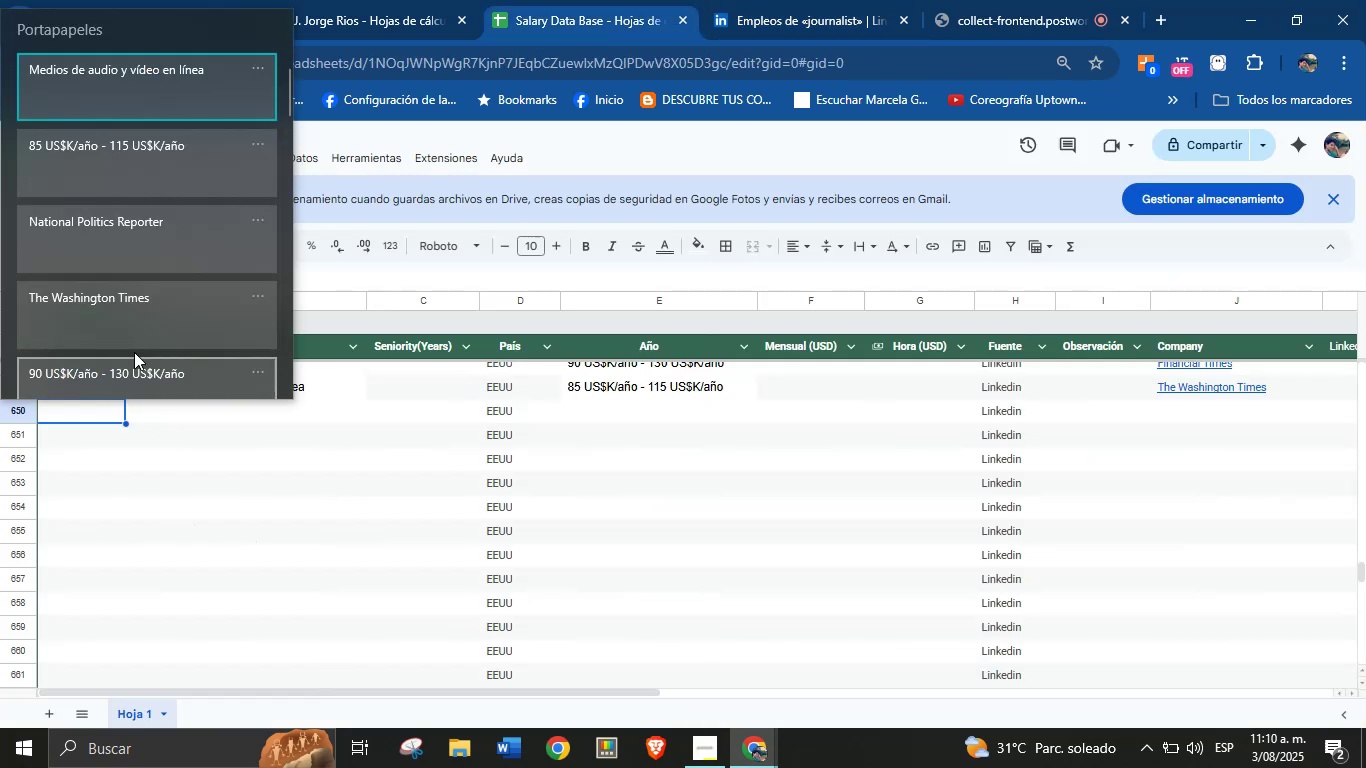 
key(Meta+MetaLeft)
 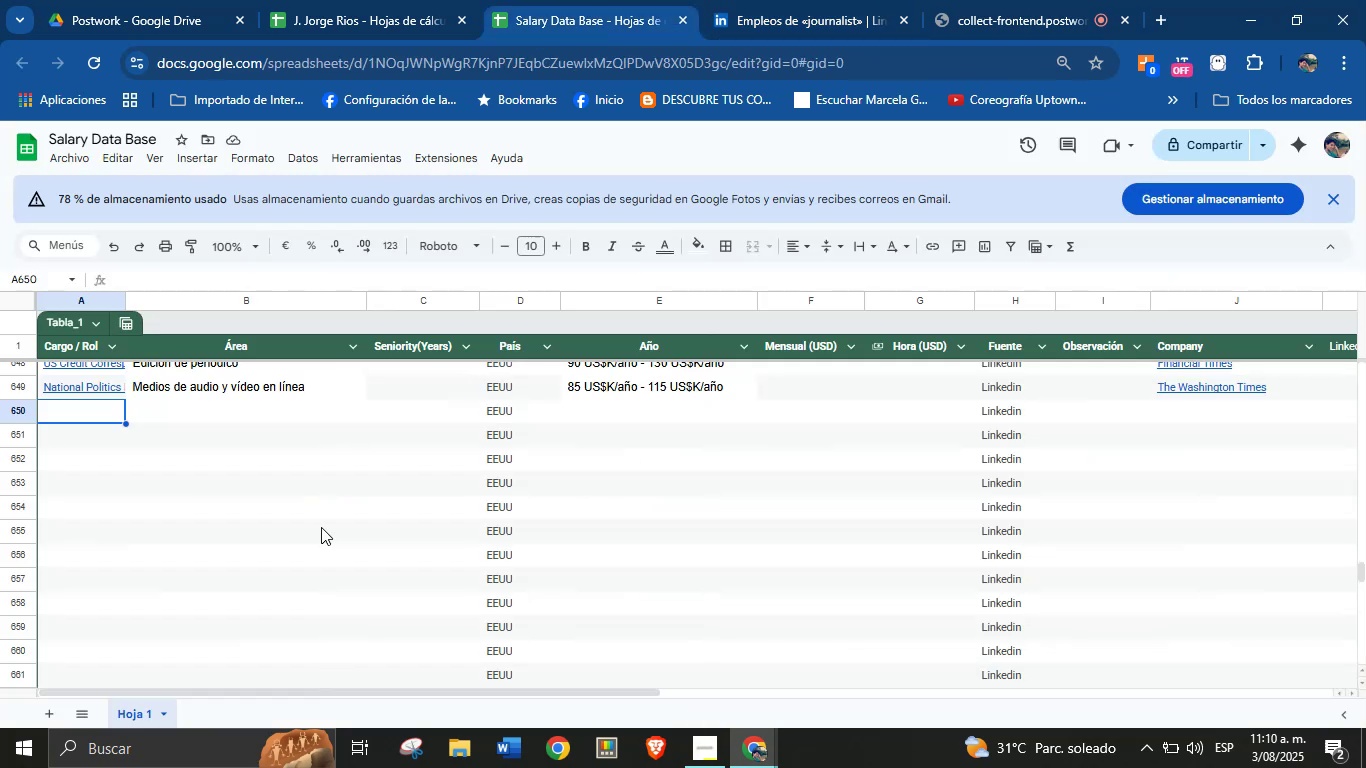 
key(Meta+V)
 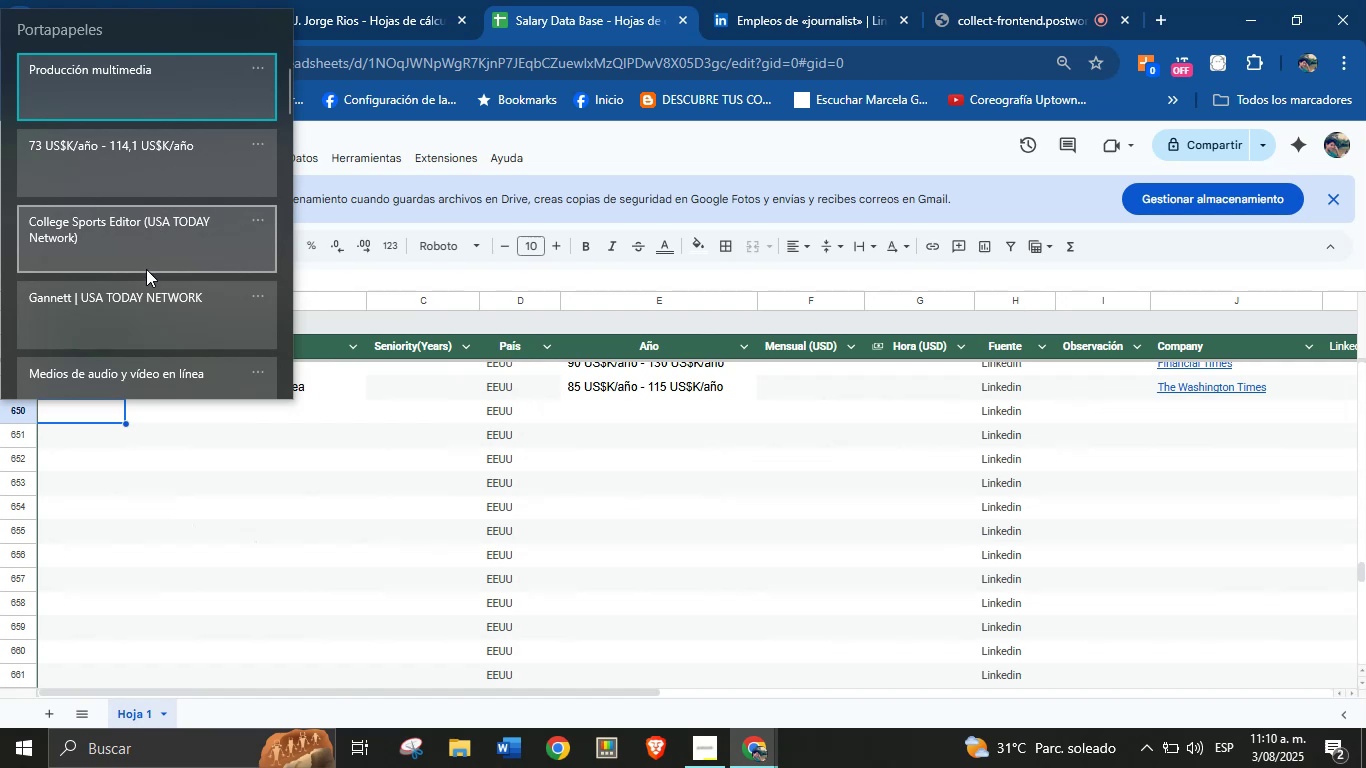 
left_click([155, 244])
 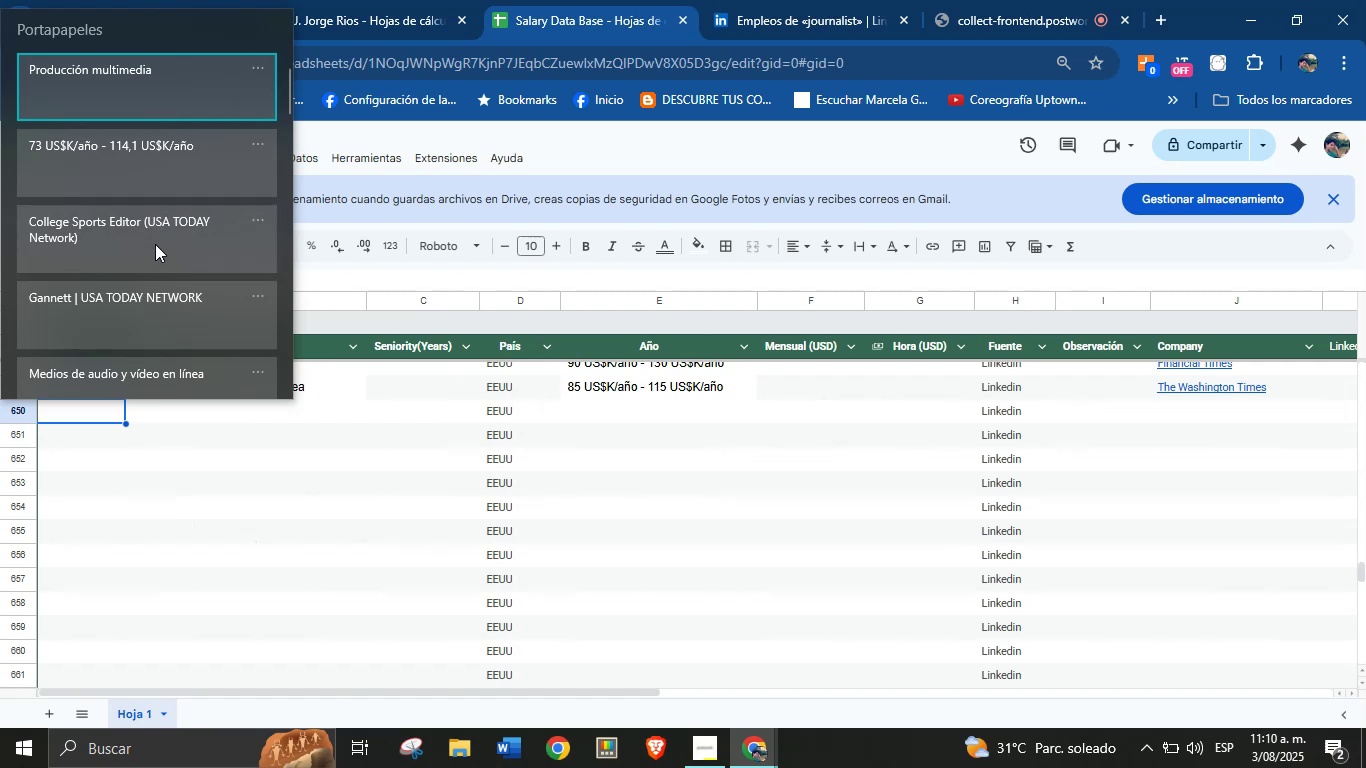 
key(Control+ControlLeft)
 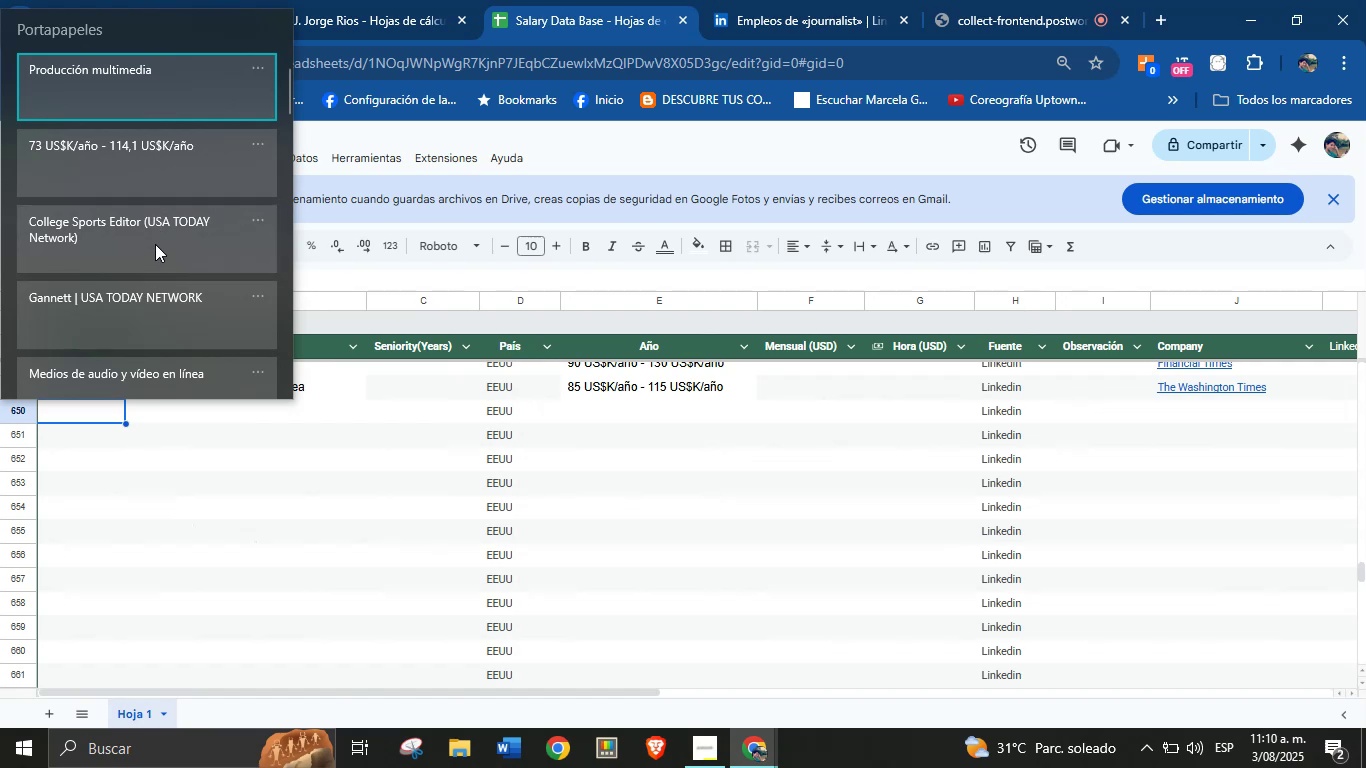 
key(Control+V)
 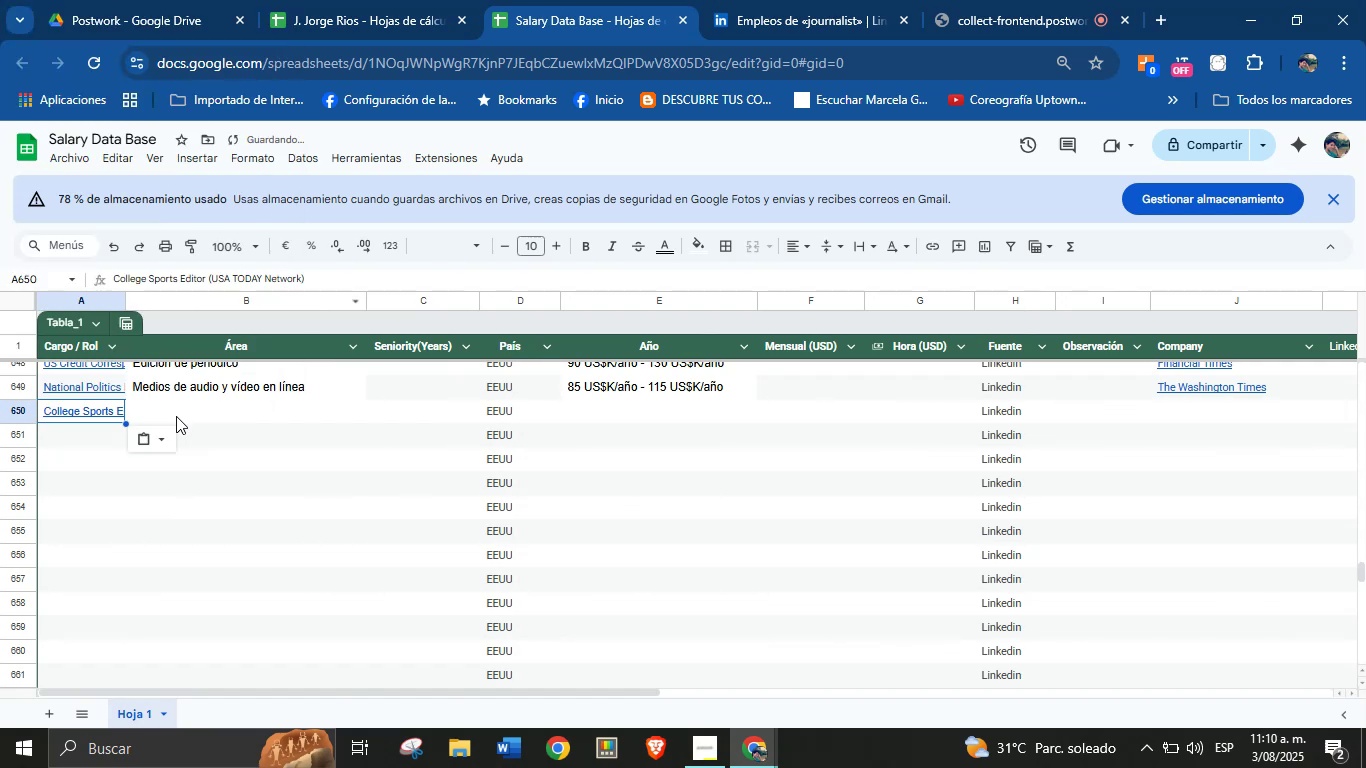 
left_click([184, 417])
 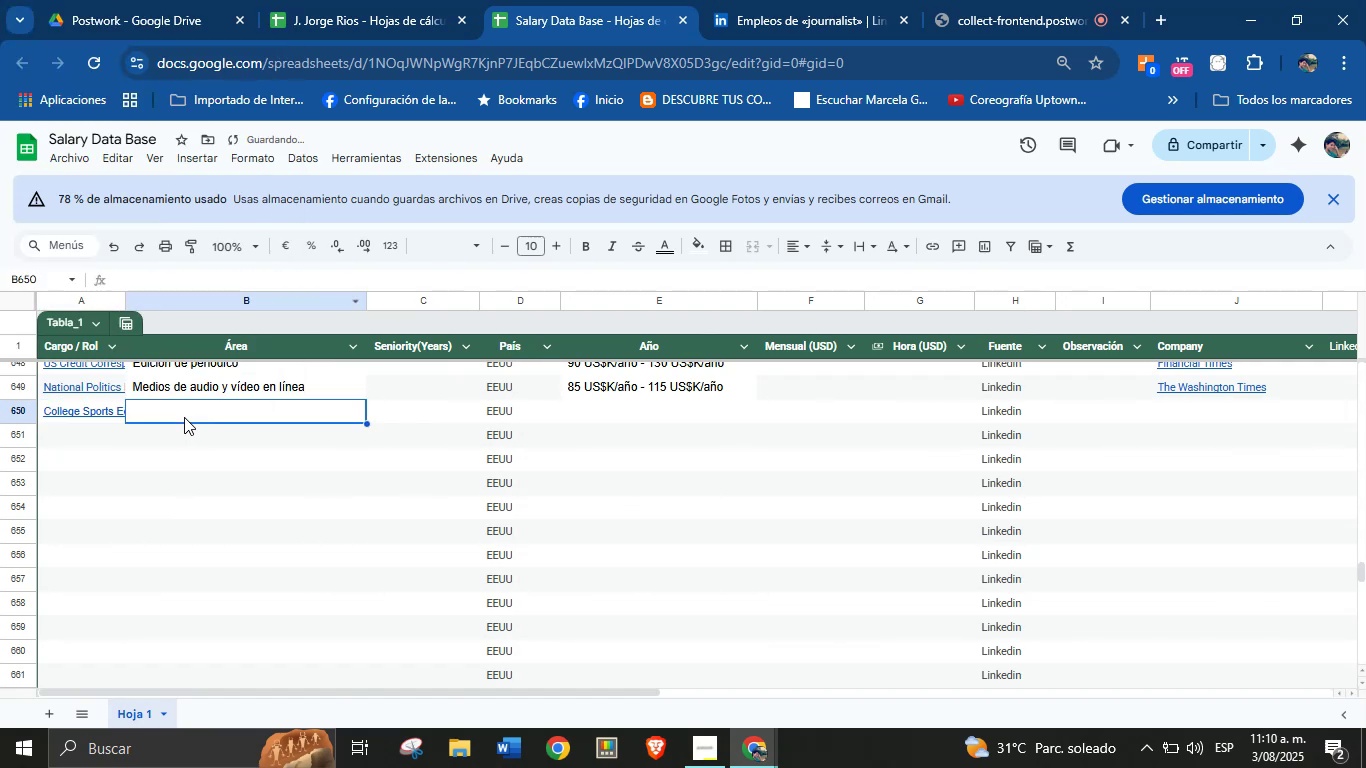 
key(Meta+MetaLeft)
 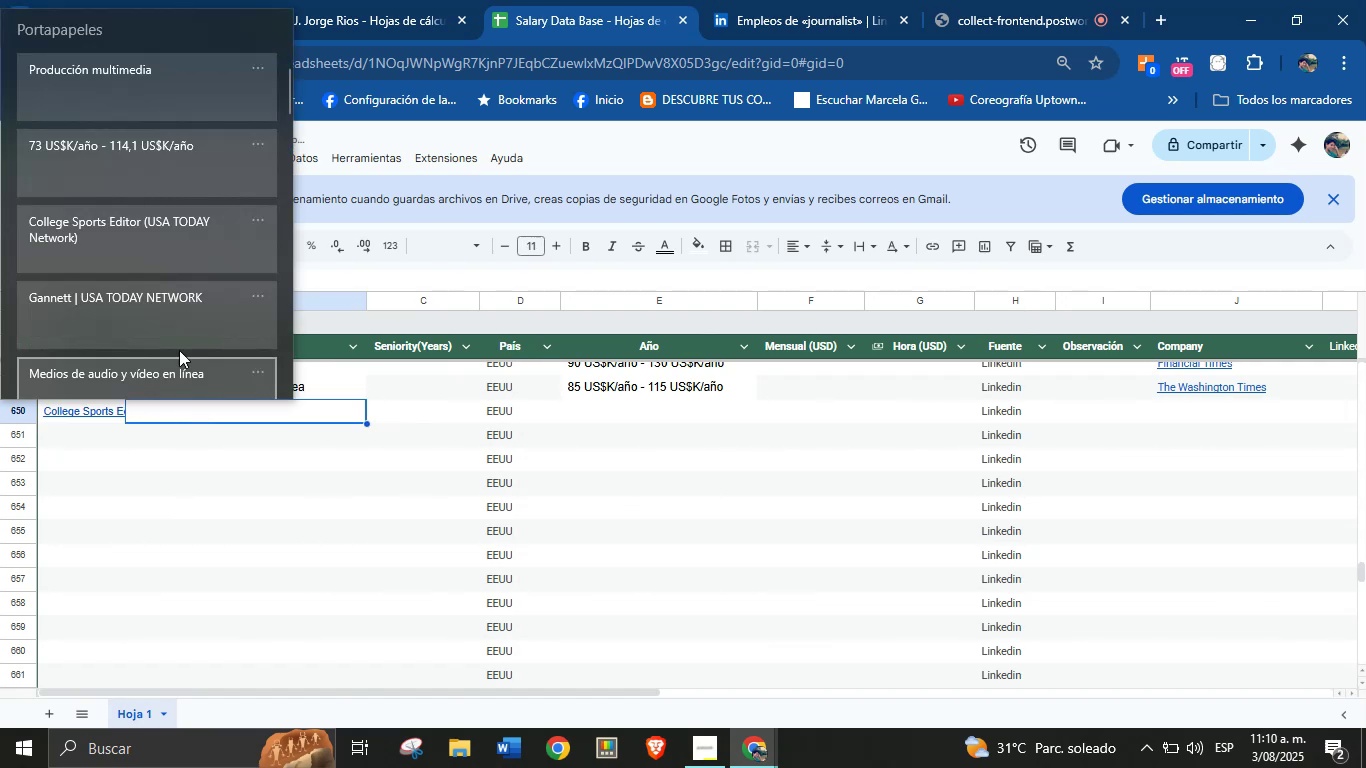 
key(Meta+MetaLeft)
 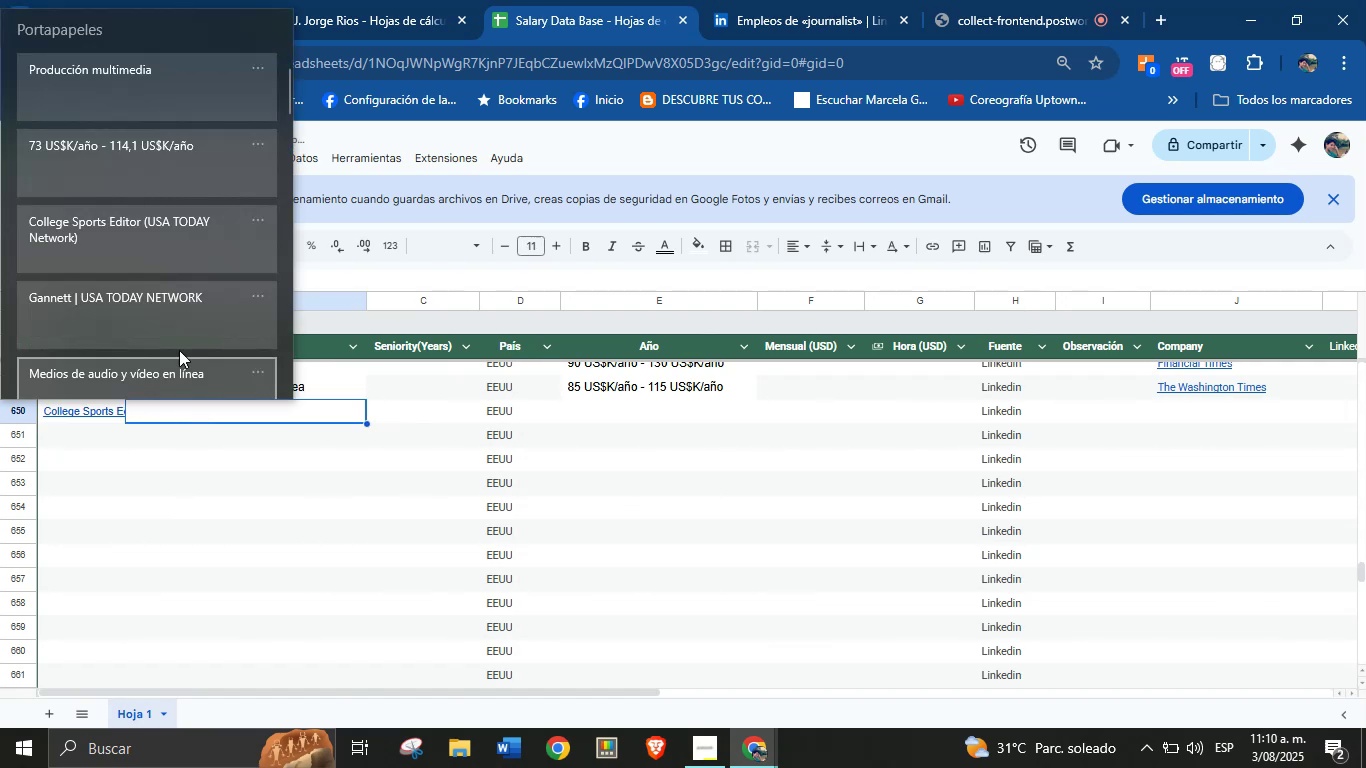 
key(Meta+V)
 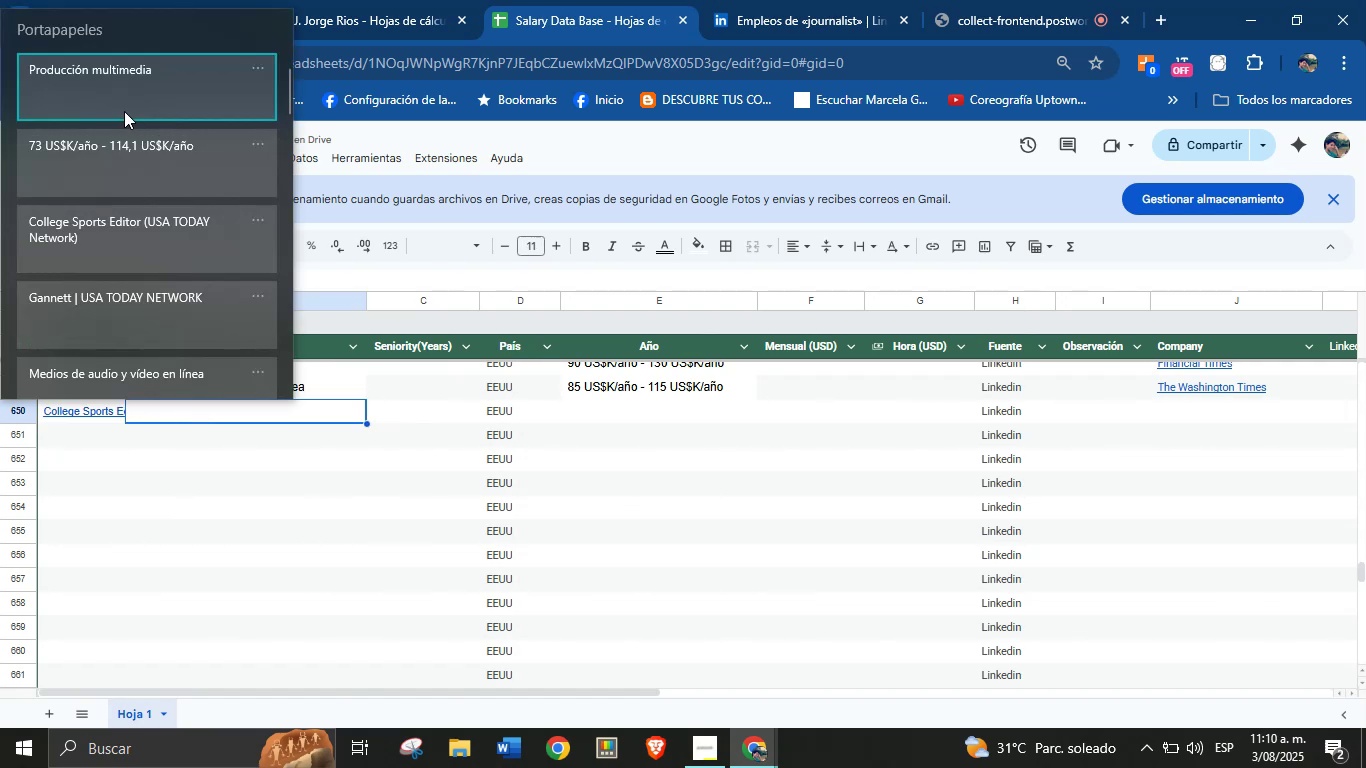 
wait(8.5)
 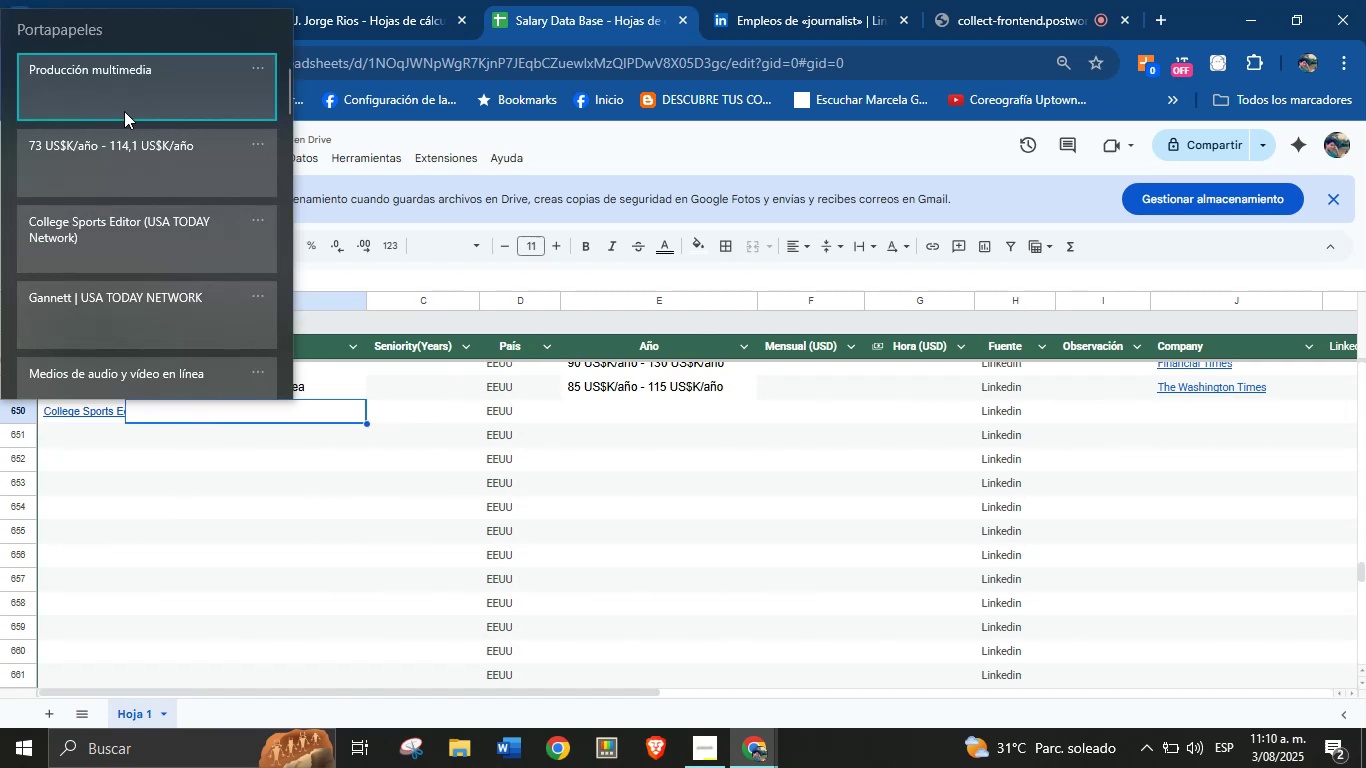 
left_click([200, 106])
 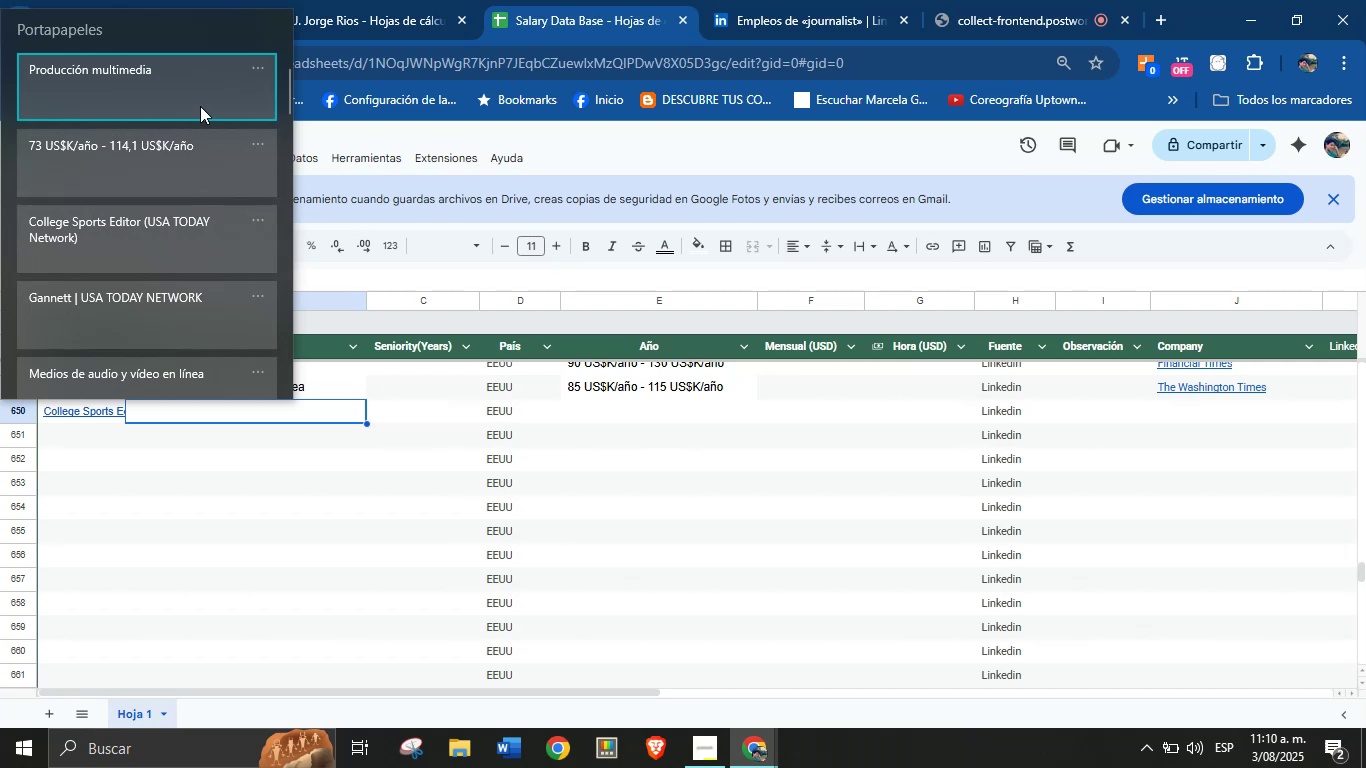 
key(Control+ControlLeft)
 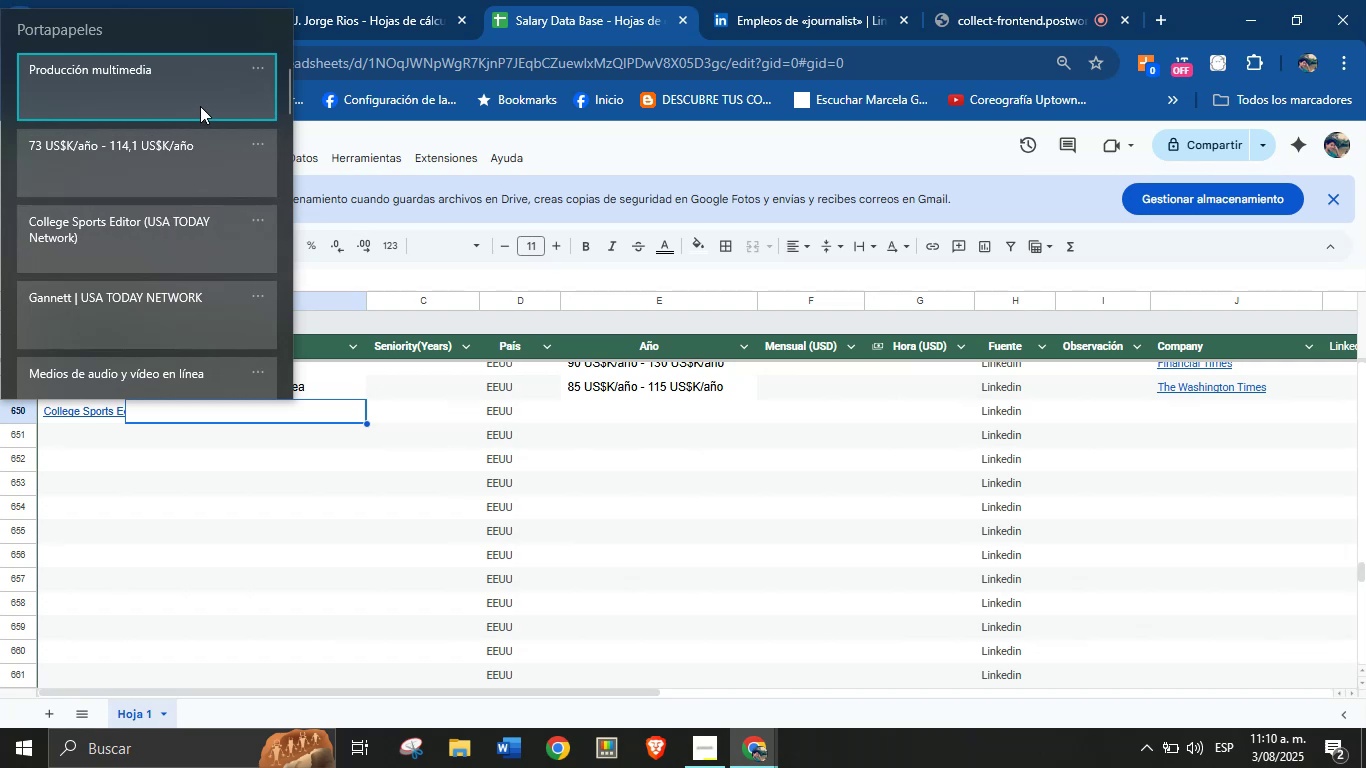 
key(Control+V)
 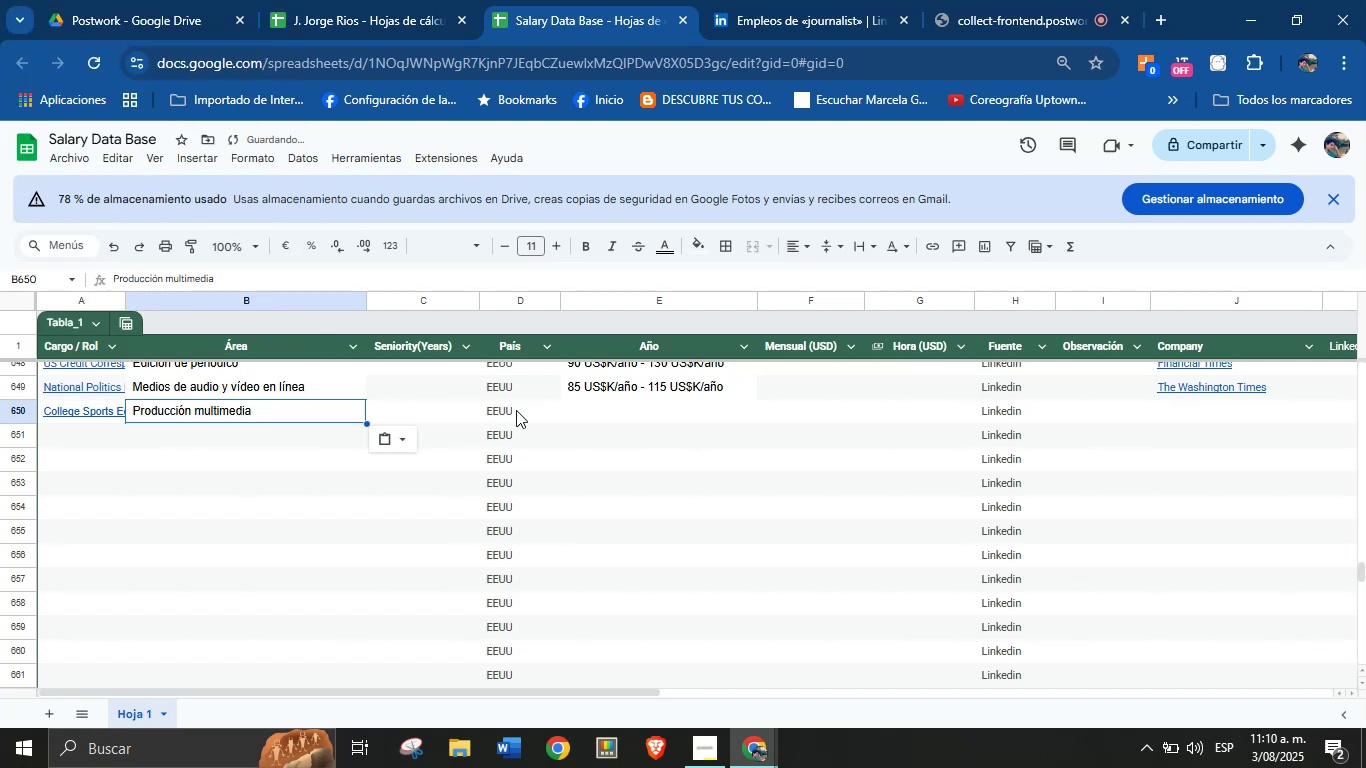 
left_click([585, 409])
 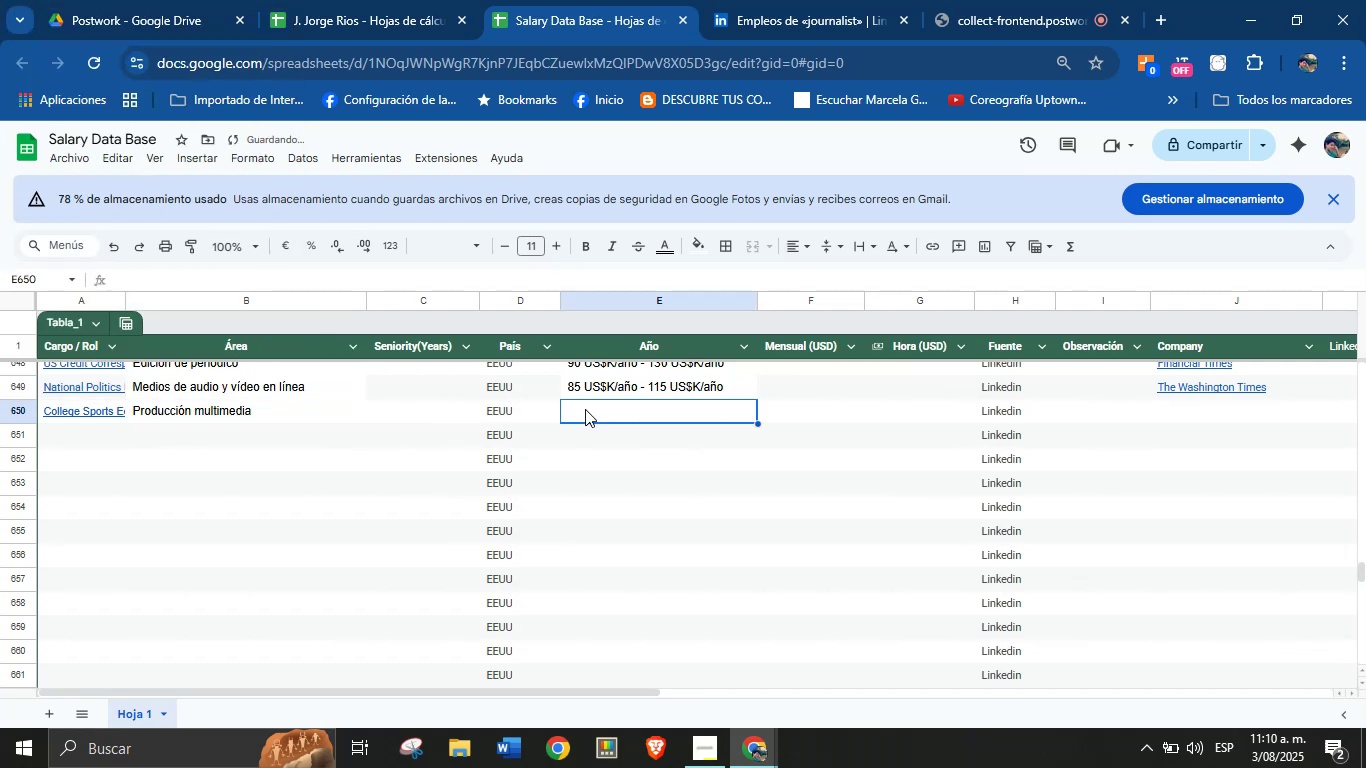 
key(Meta+MetaLeft)
 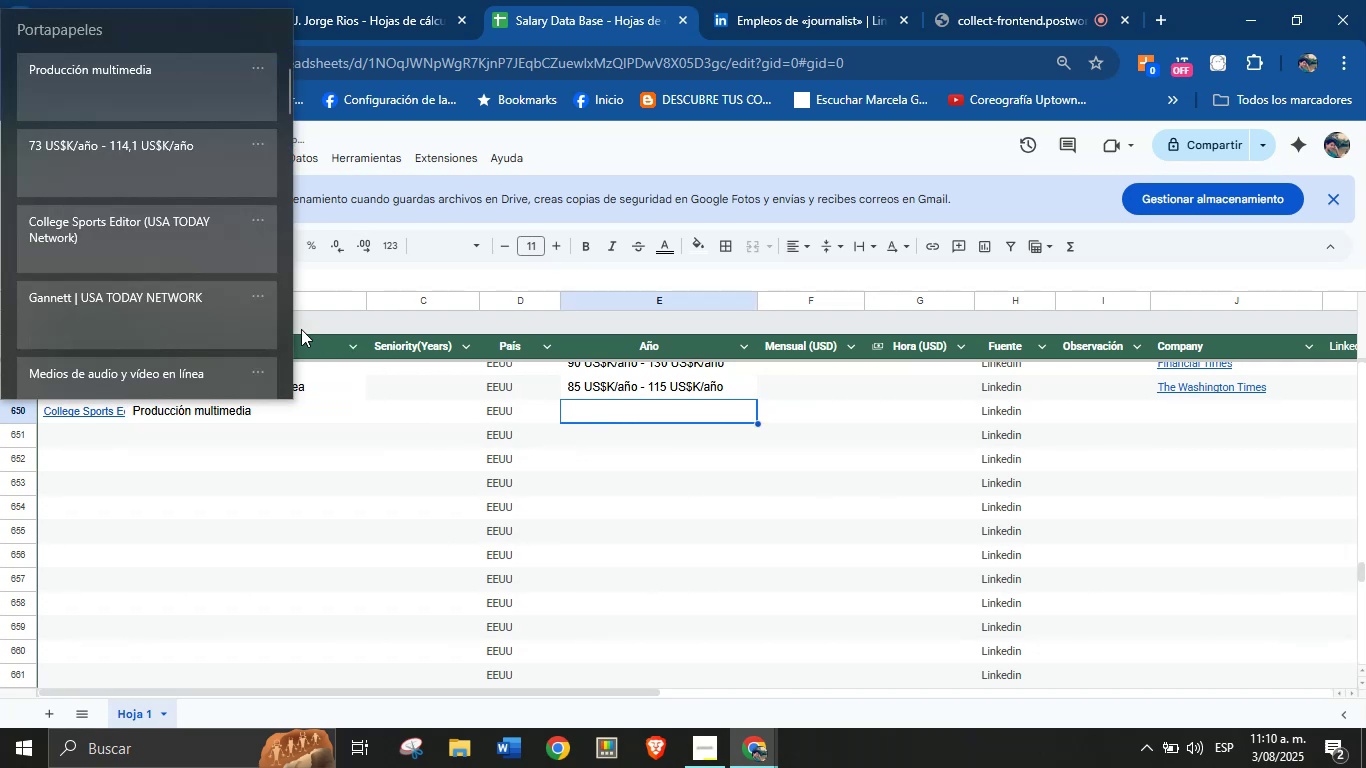 
key(Meta+MetaLeft)
 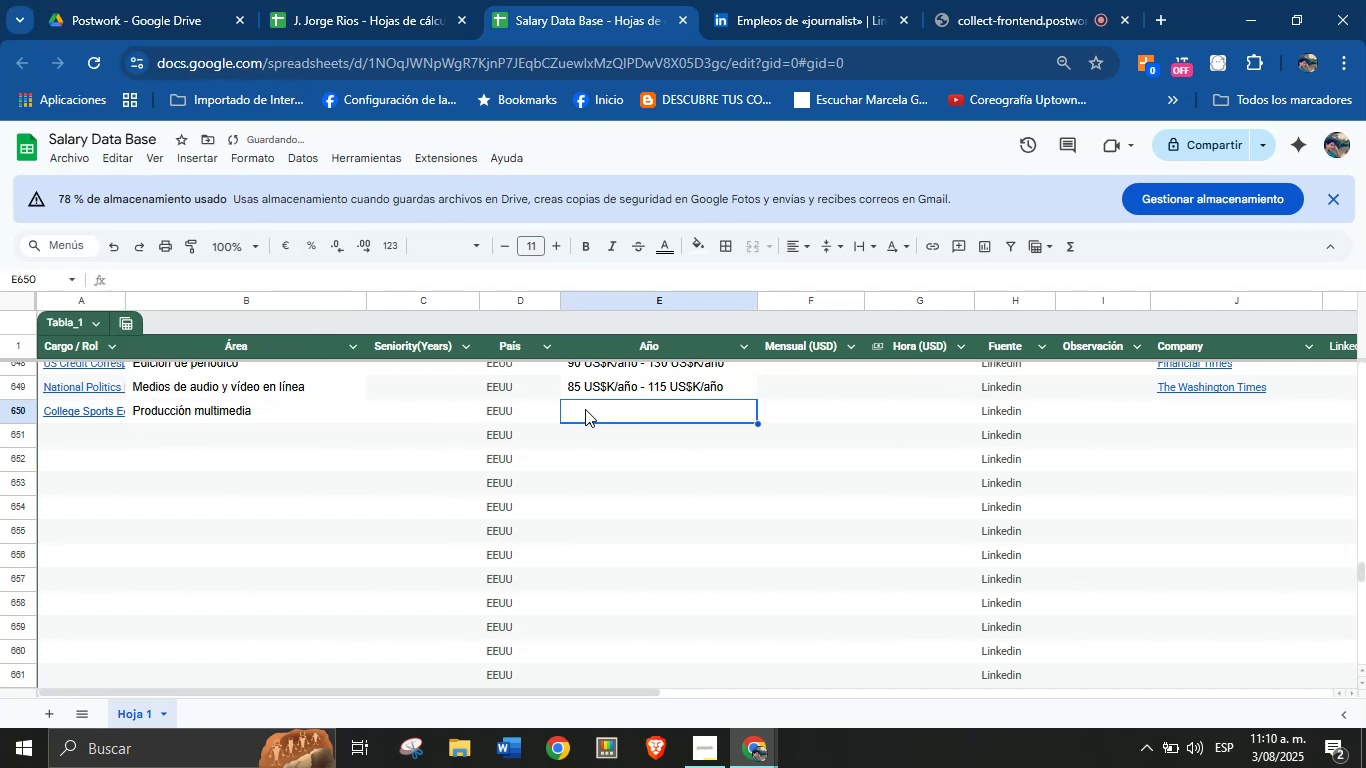 
key(Meta+V)
 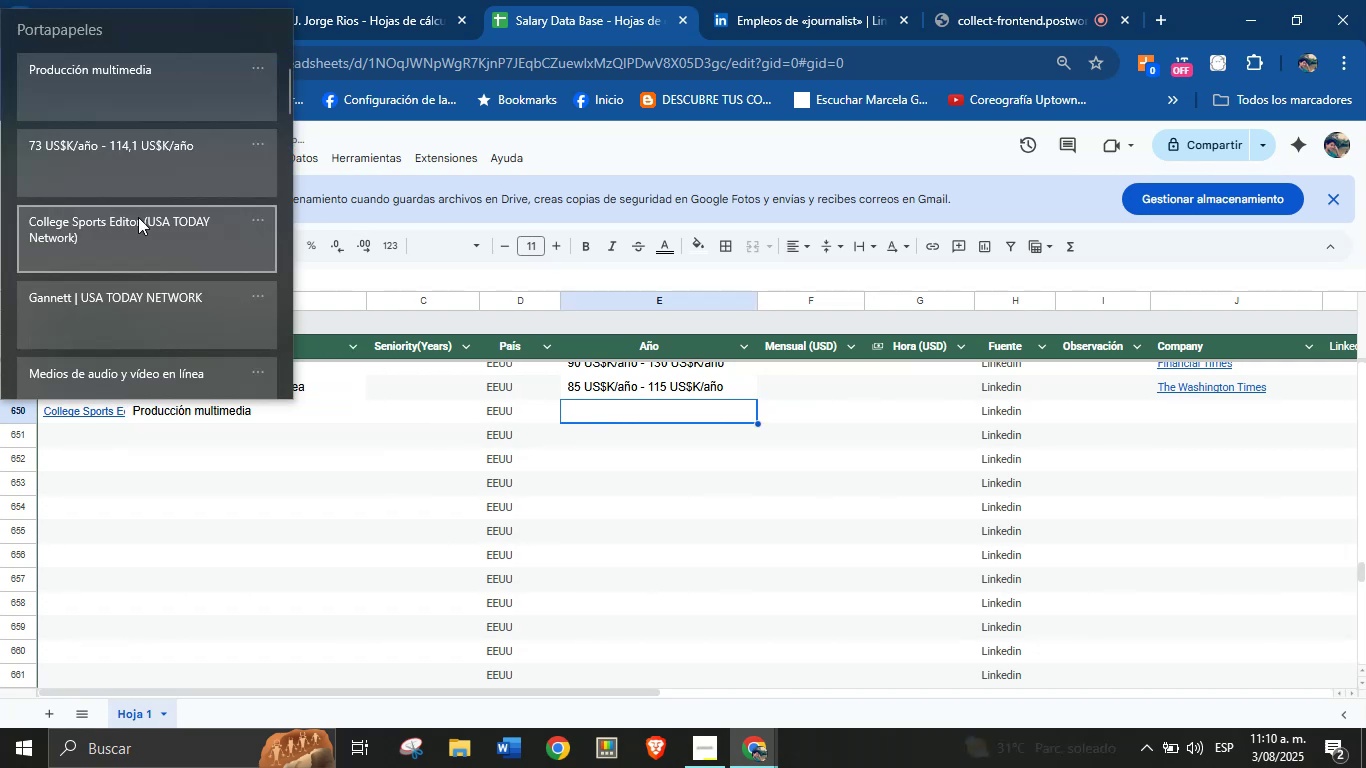 
left_click([133, 179])
 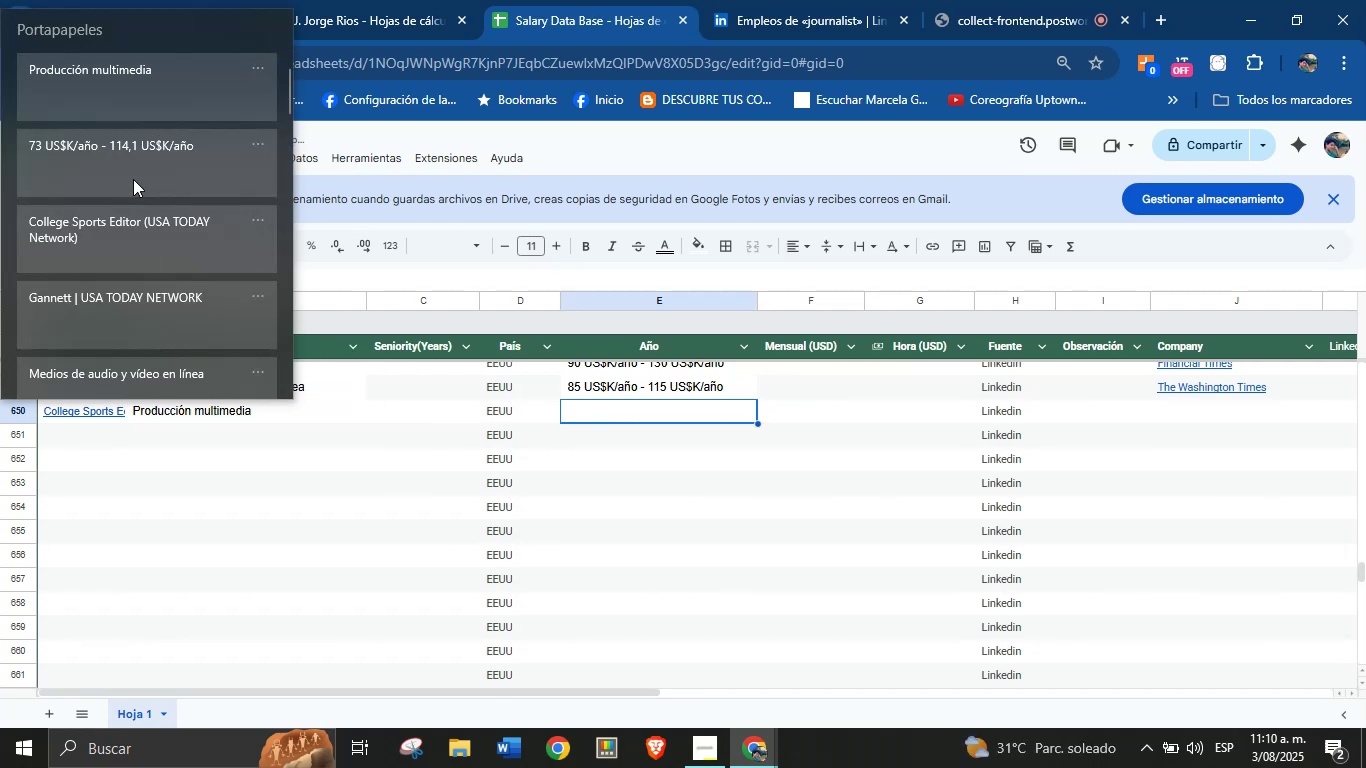 
key(Control+ControlLeft)
 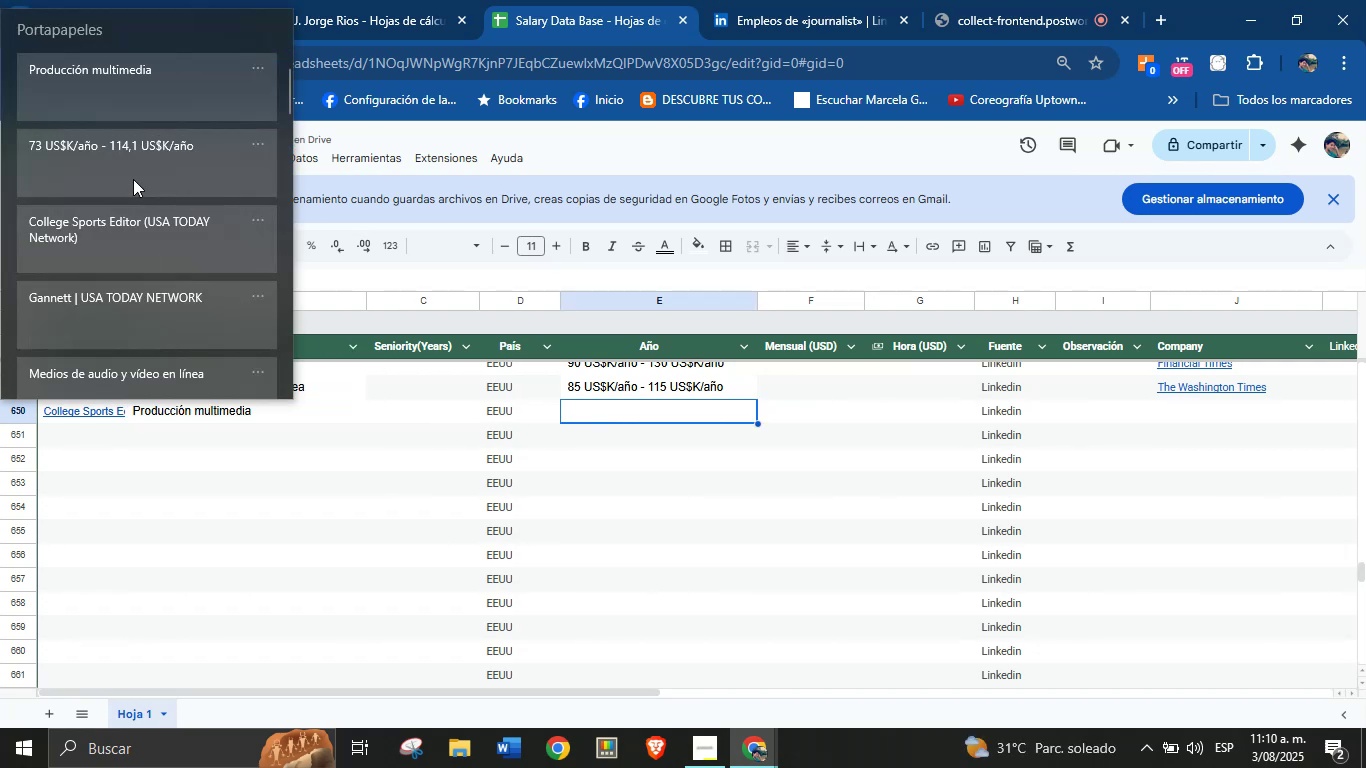 
key(Control+V)
 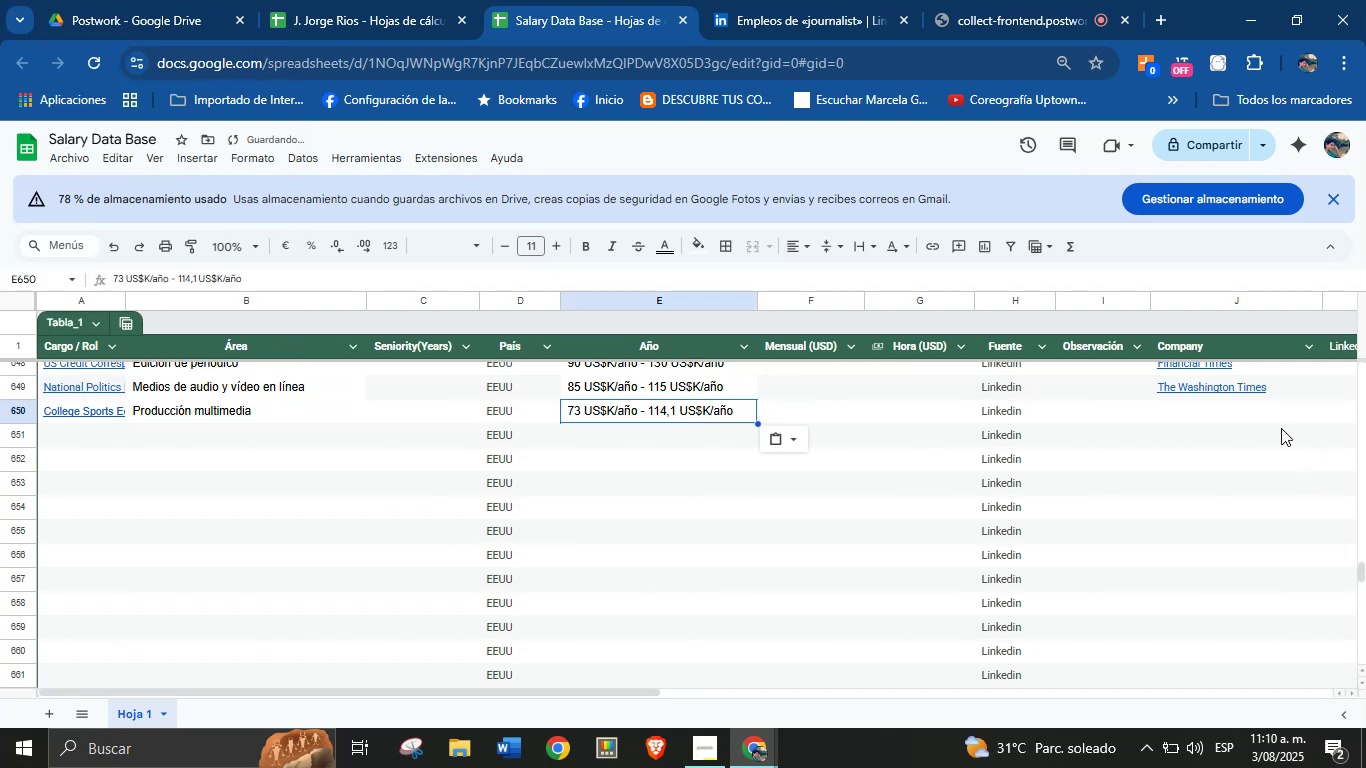 
left_click([1200, 415])
 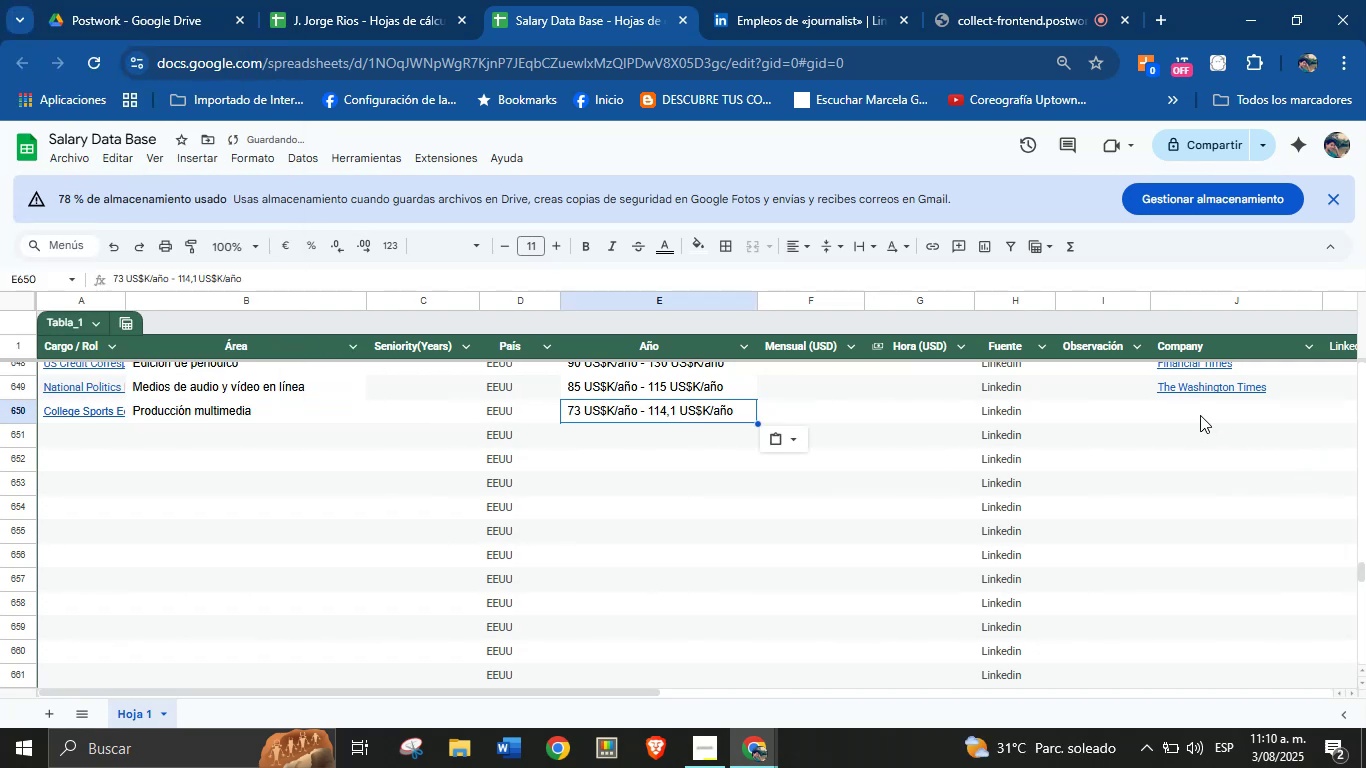 
key(Meta+V)
 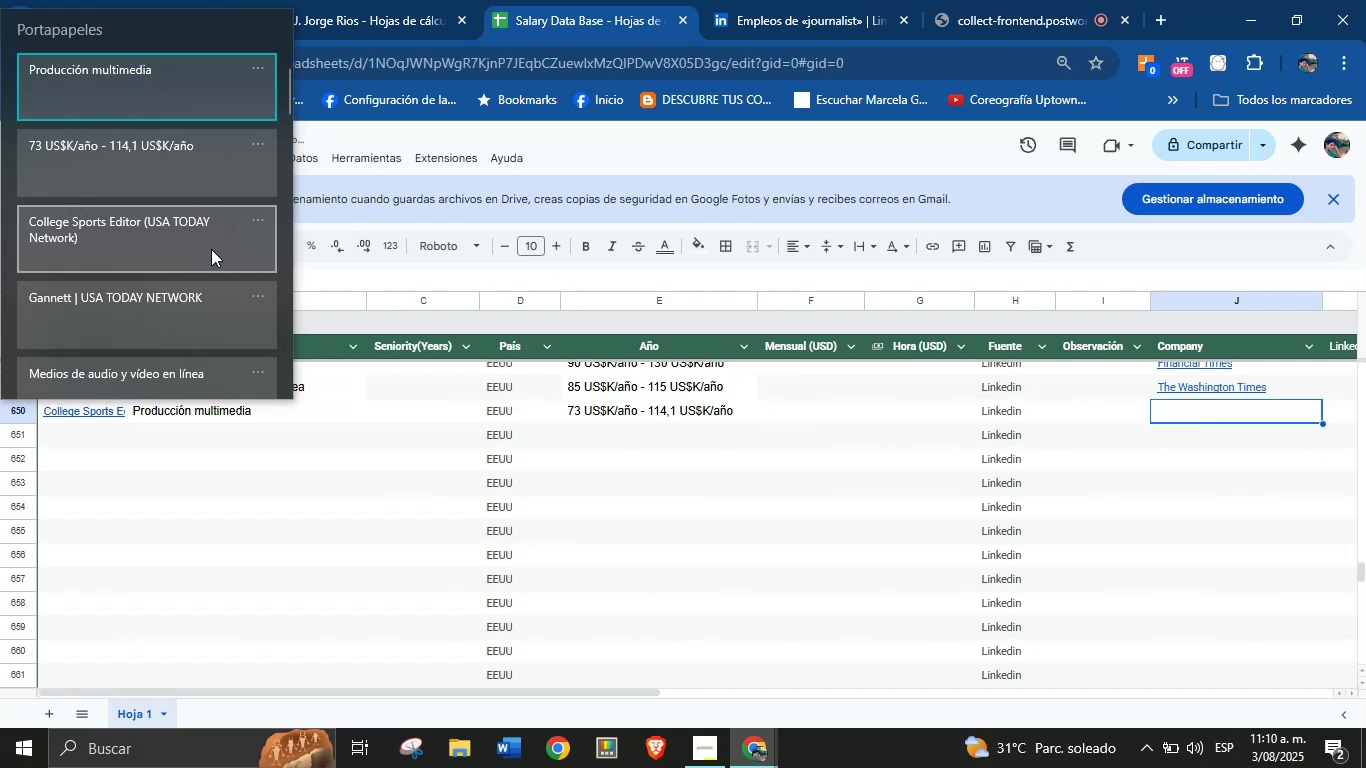 
key(Meta+MetaLeft)
 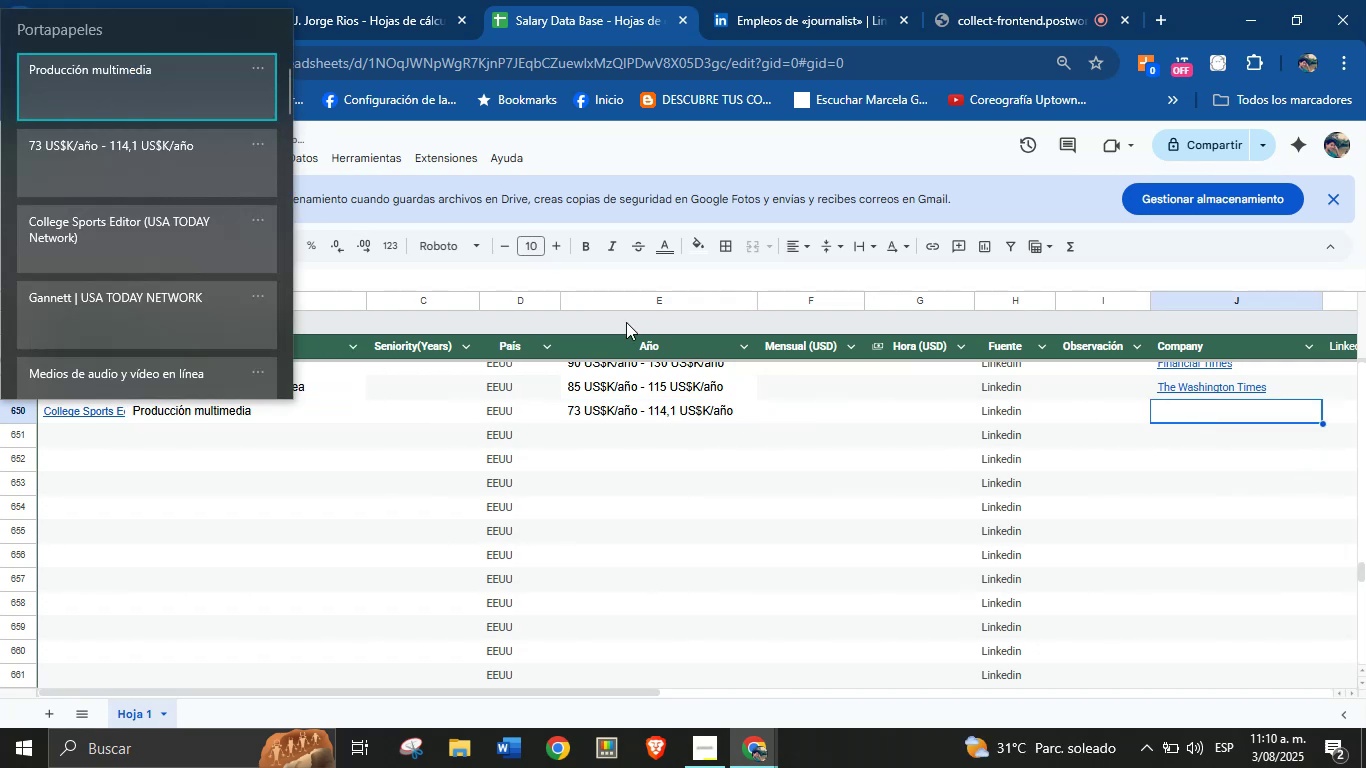 
key(Meta+MetaLeft)
 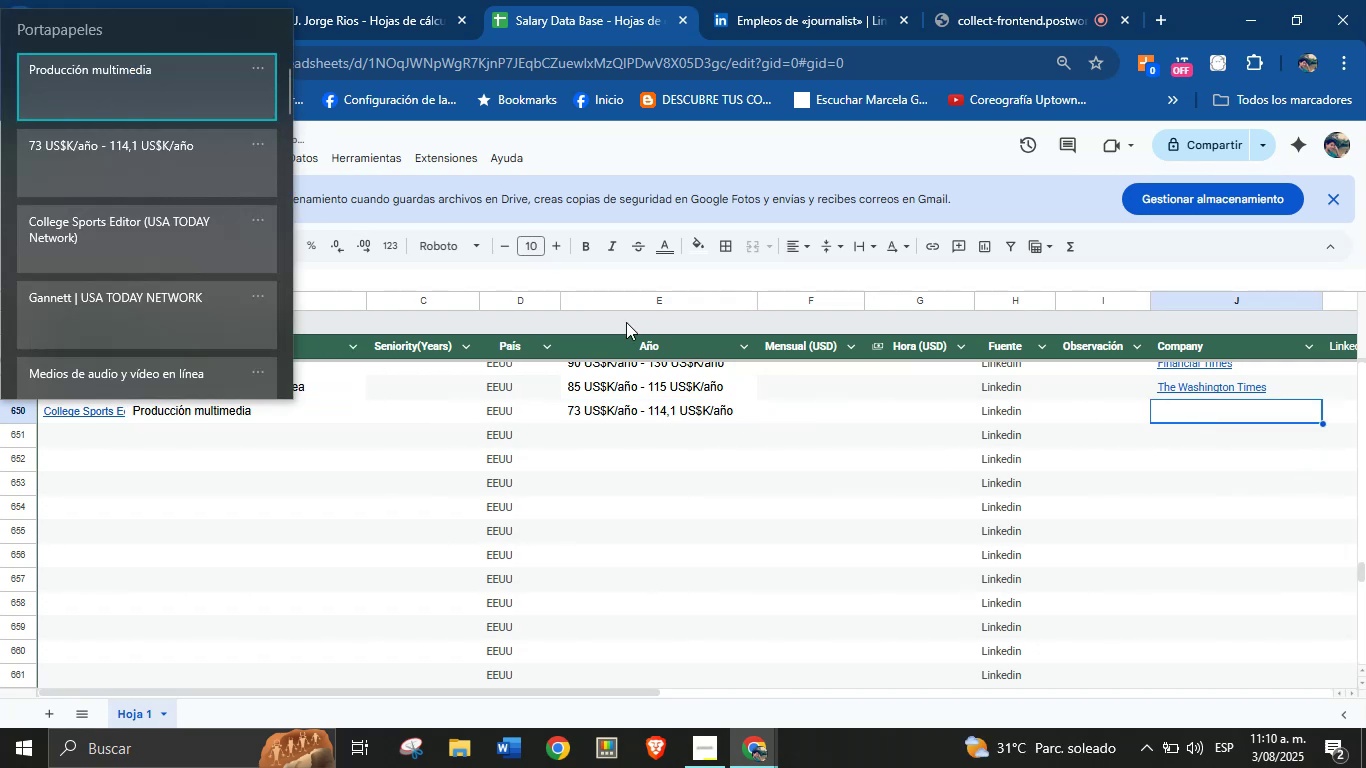 
left_click([167, 296])
 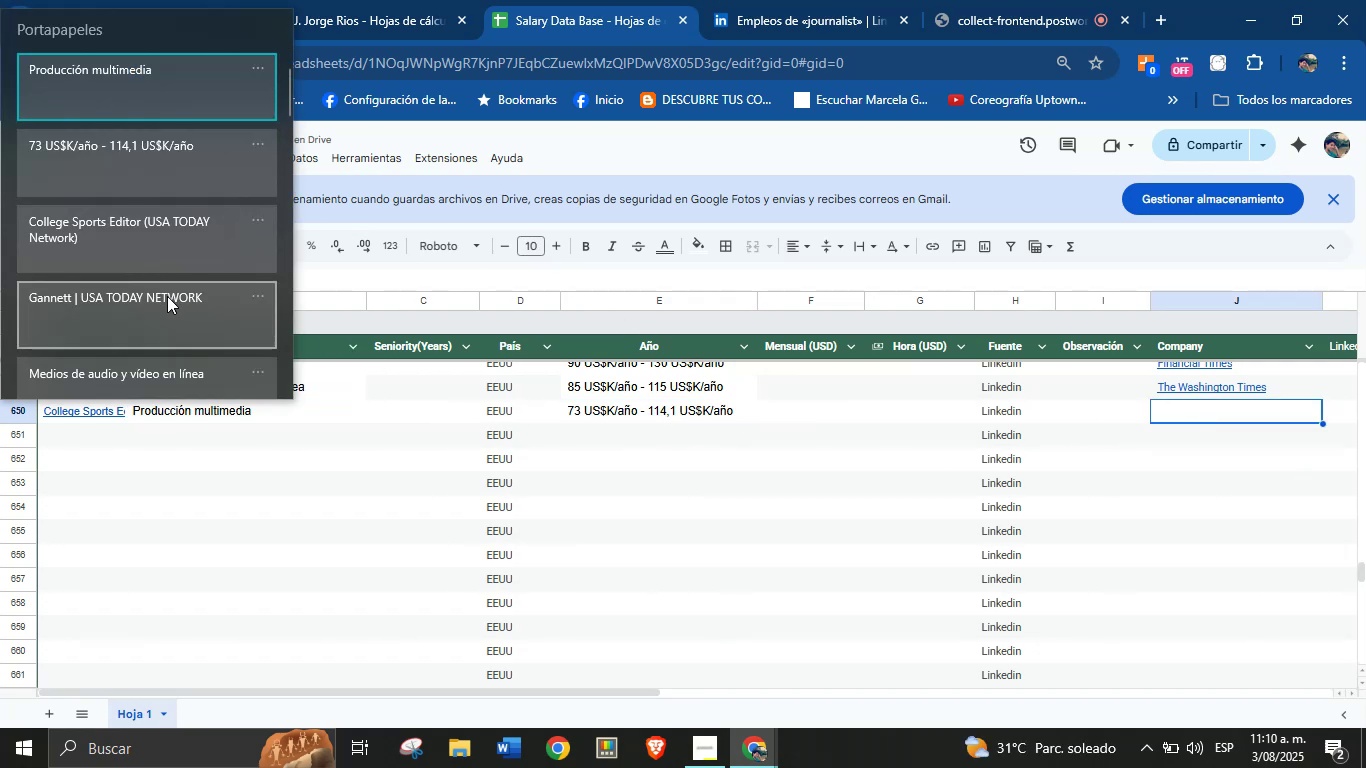 
key(Control+ControlLeft)
 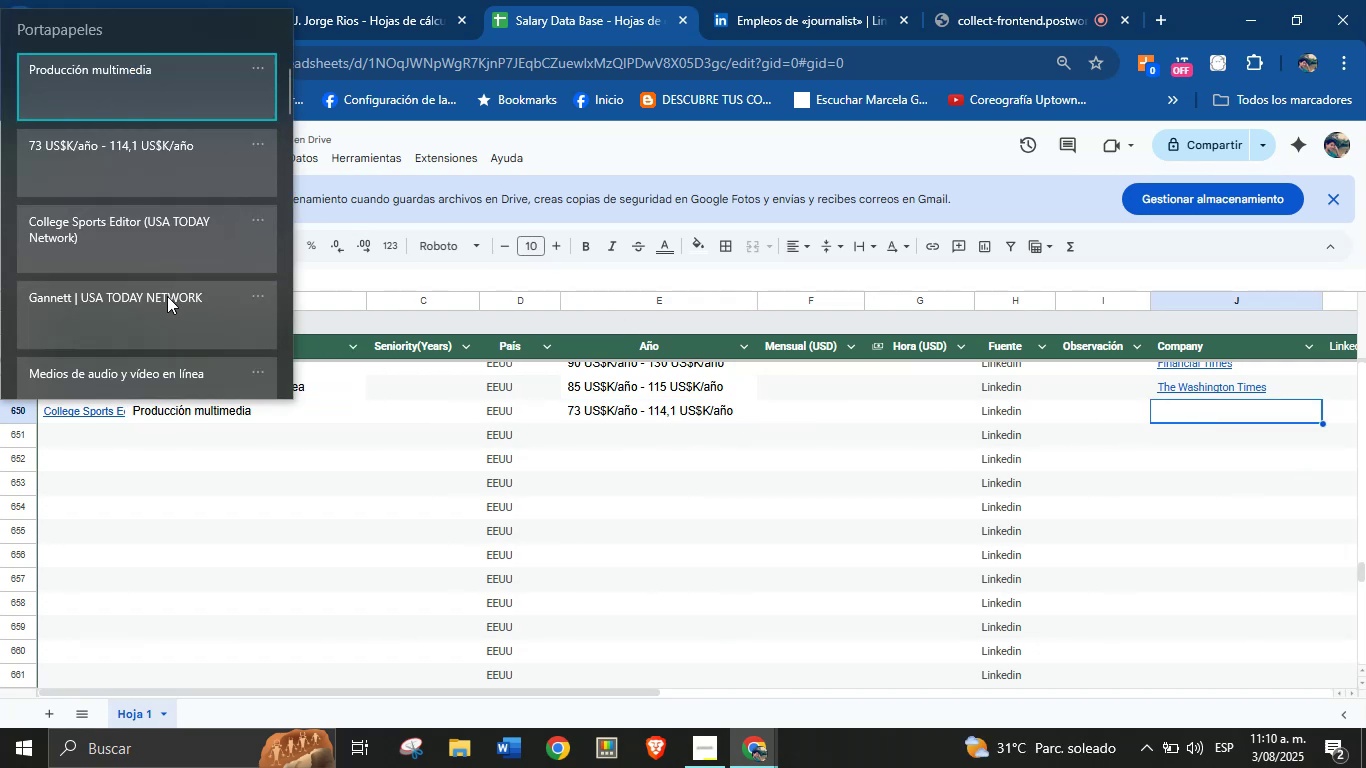 
key(Control+V)
 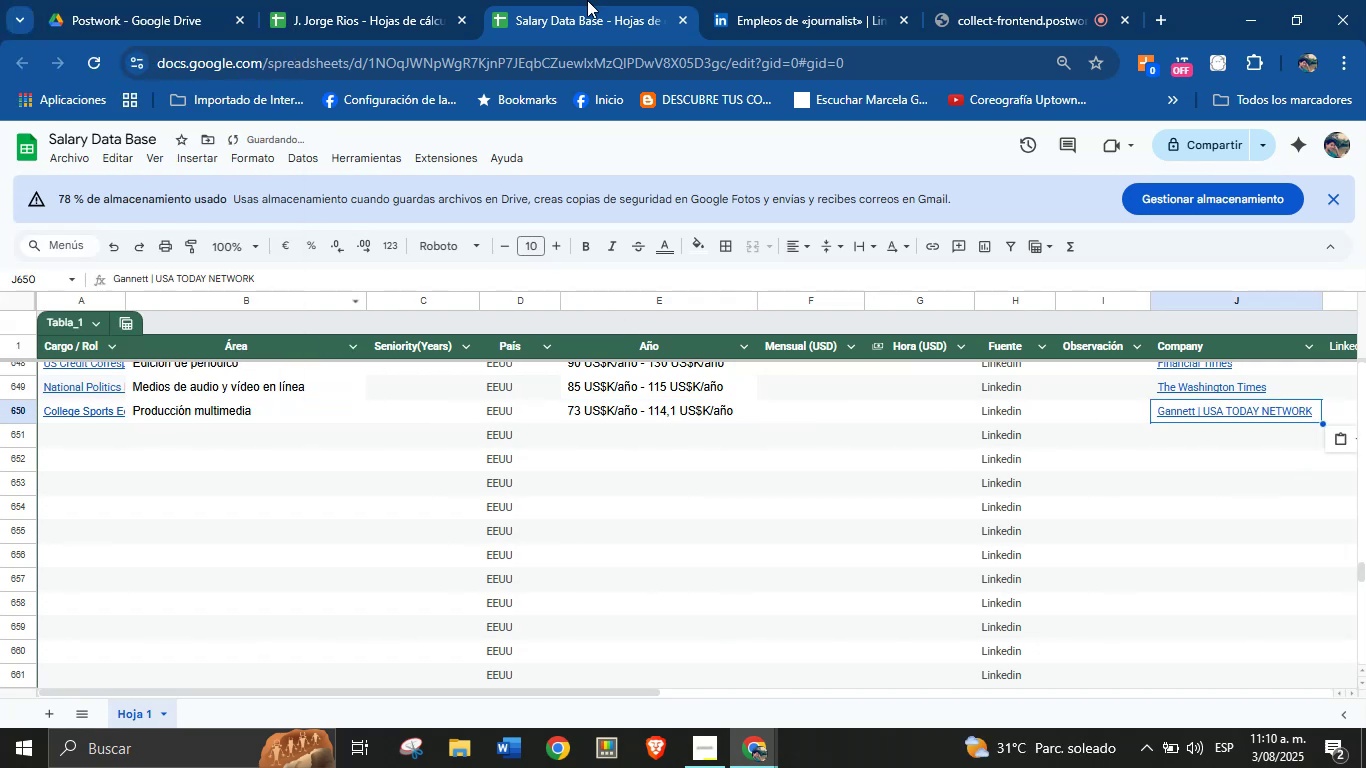 
left_click([795, 0])
 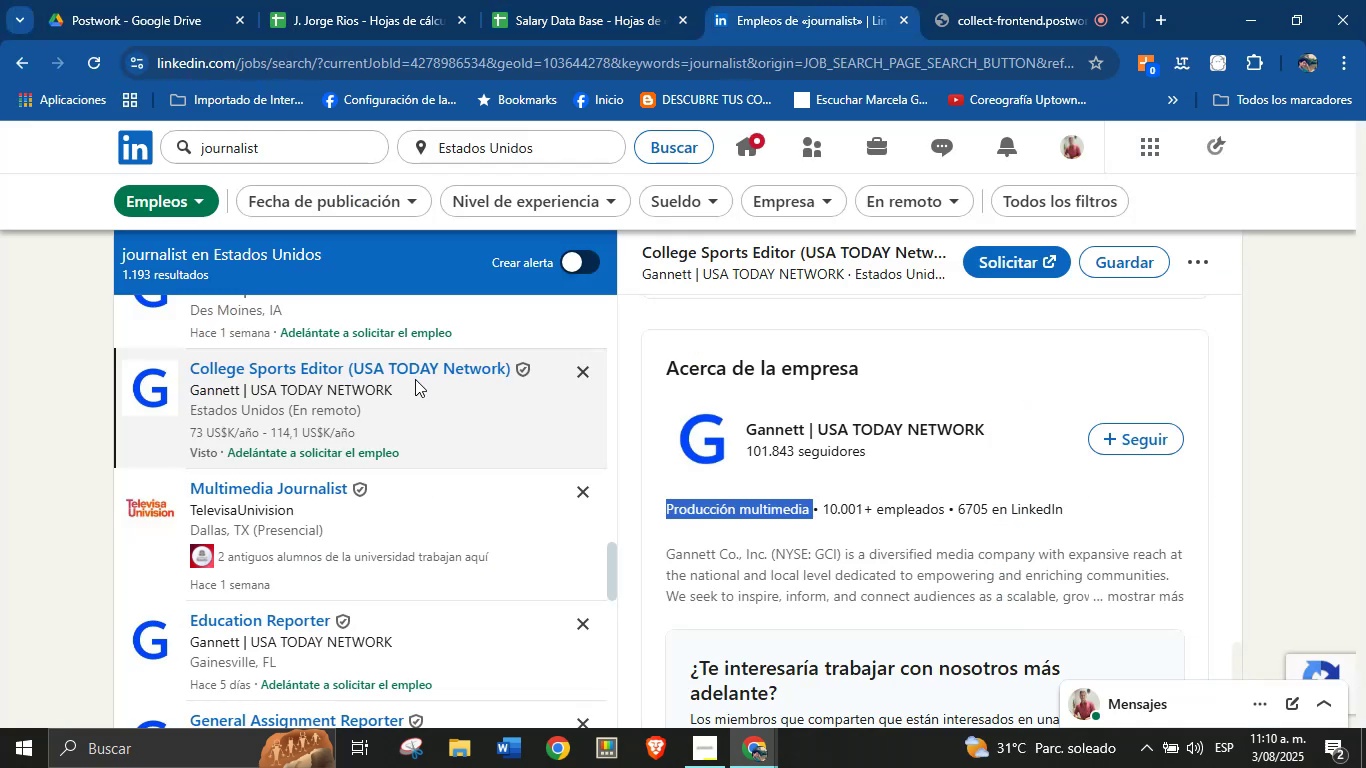 
scroll: coordinate [387, 484], scroll_direction: down, amount: 8.0
 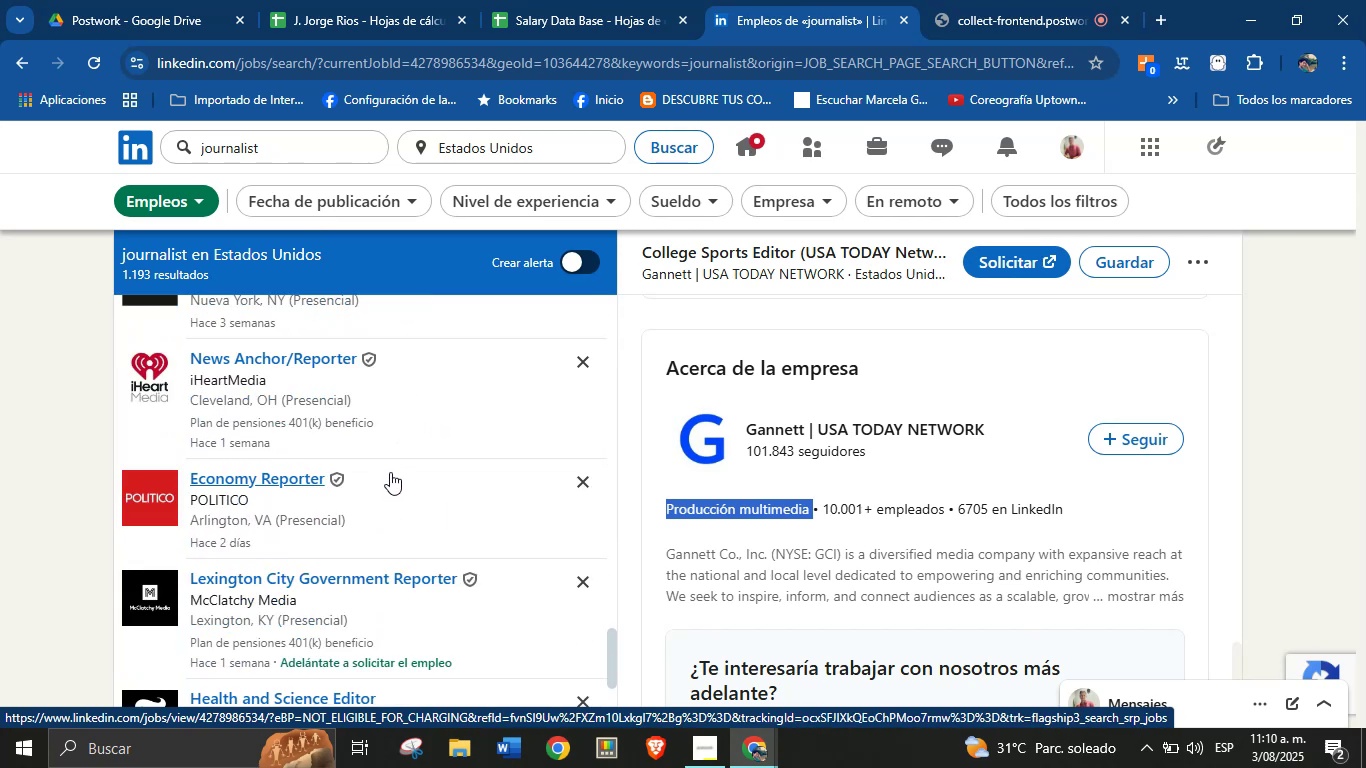 
scroll: coordinate [382, 480], scroll_direction: down, amount: 3.0
 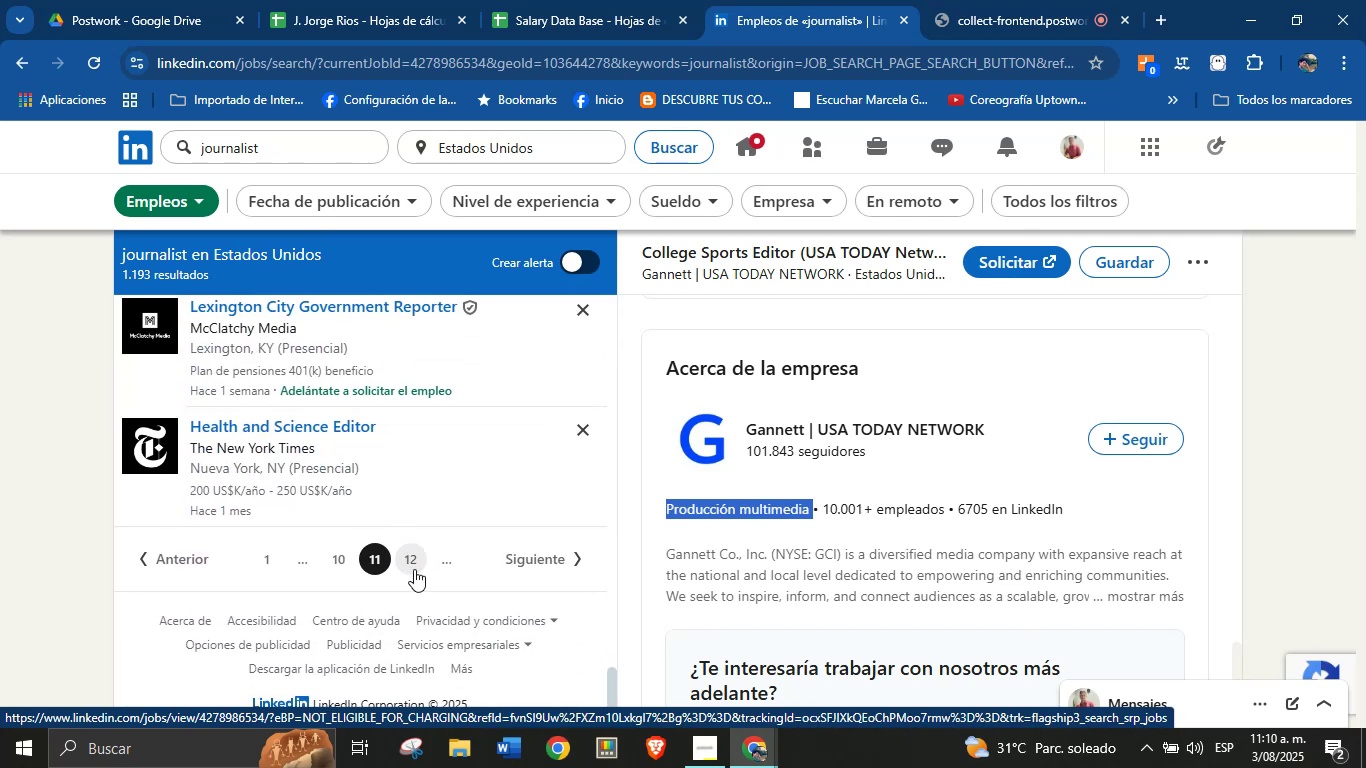 
left_click([411, 561])
 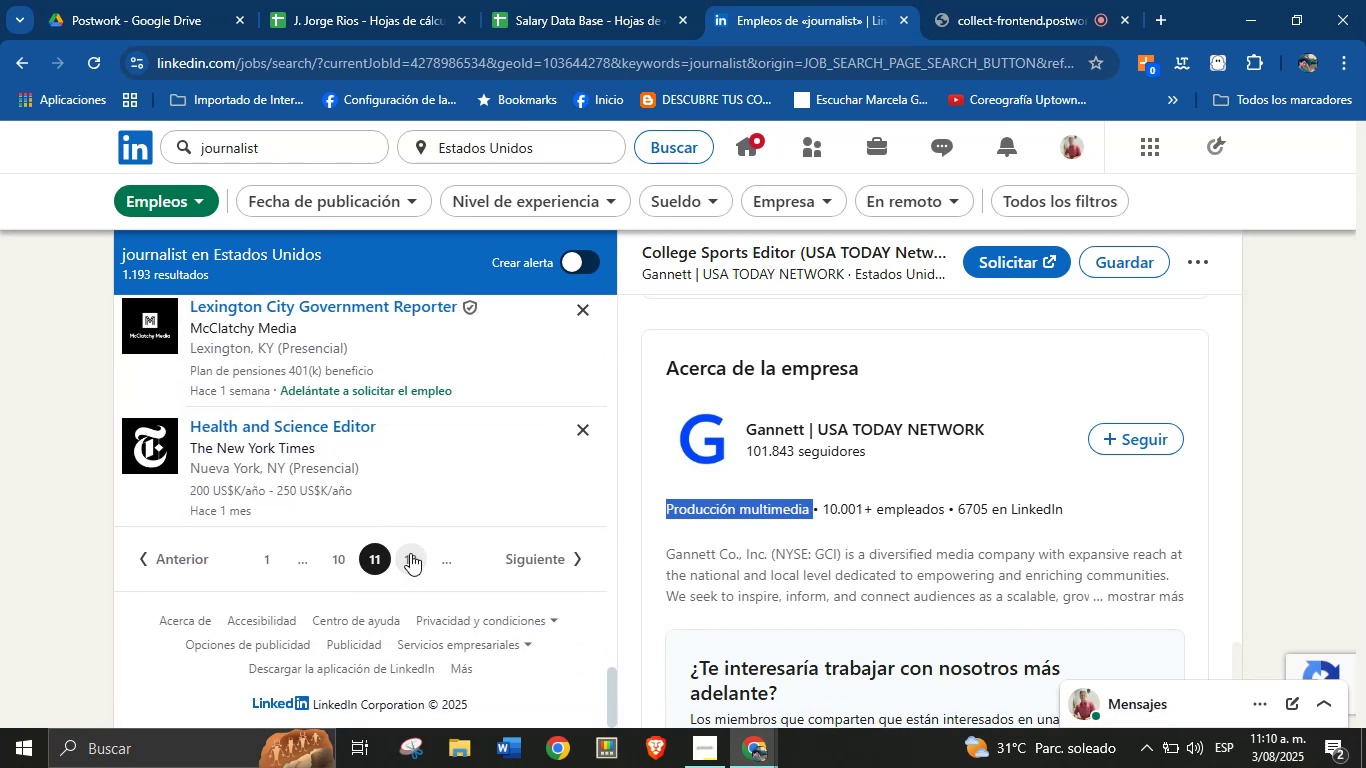 
mouse_move([413, 527])
 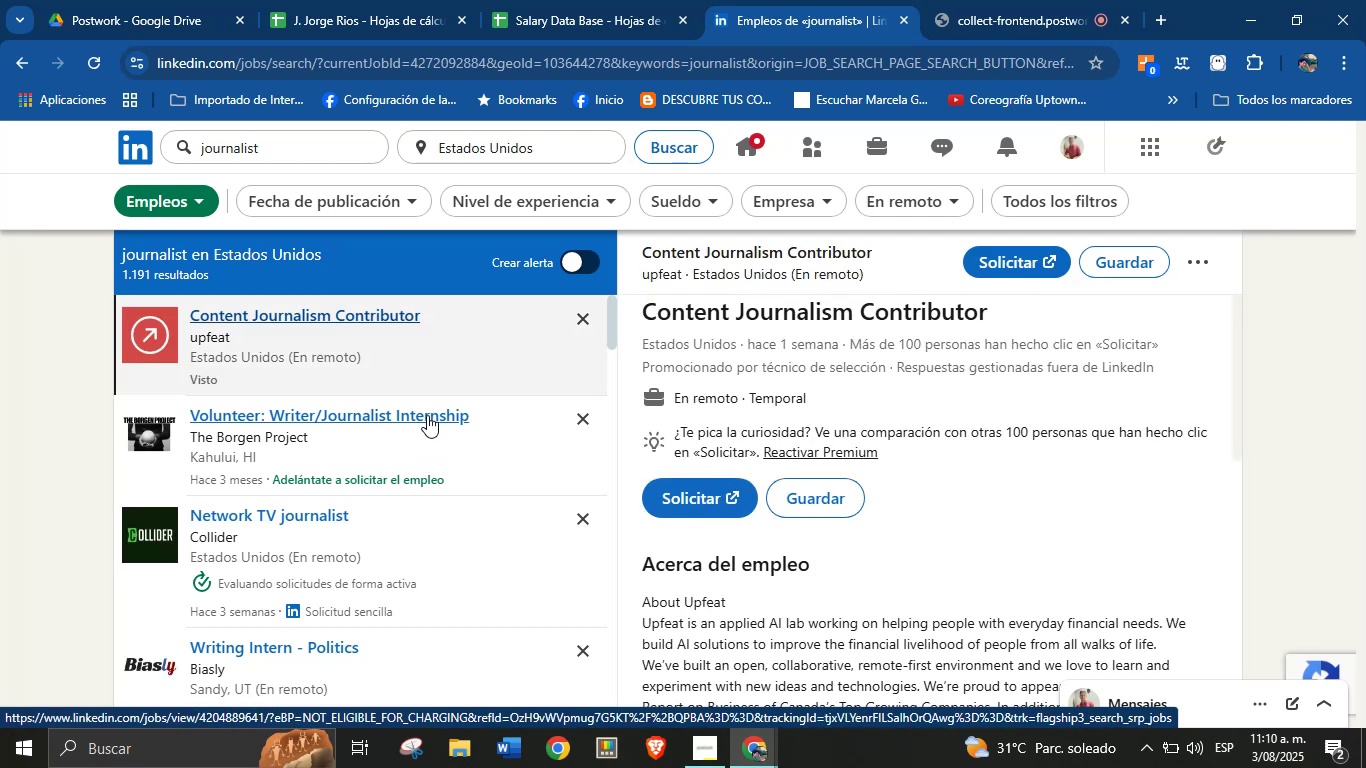 
scroll: coordinate [426, 459], scroll_direction: down, amount: 3.0
 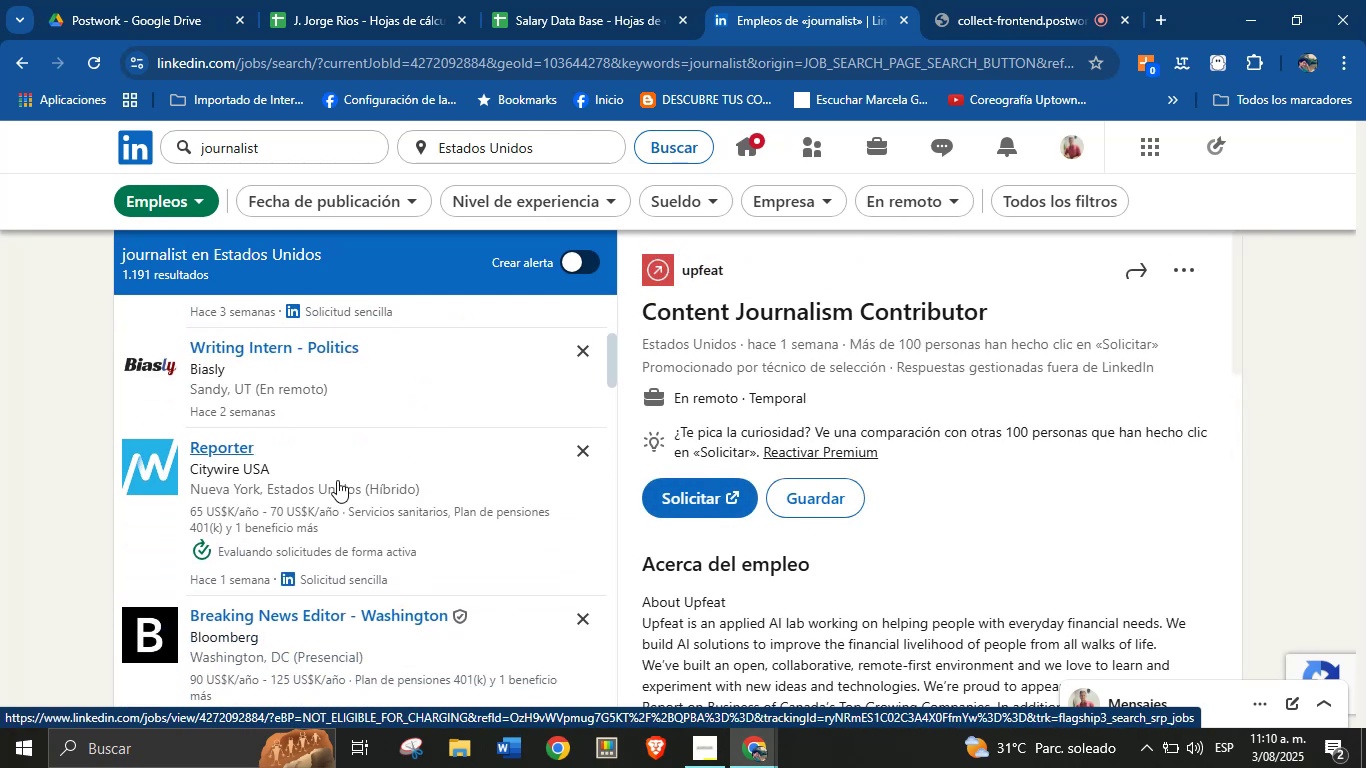 
left_click([343, 474])
 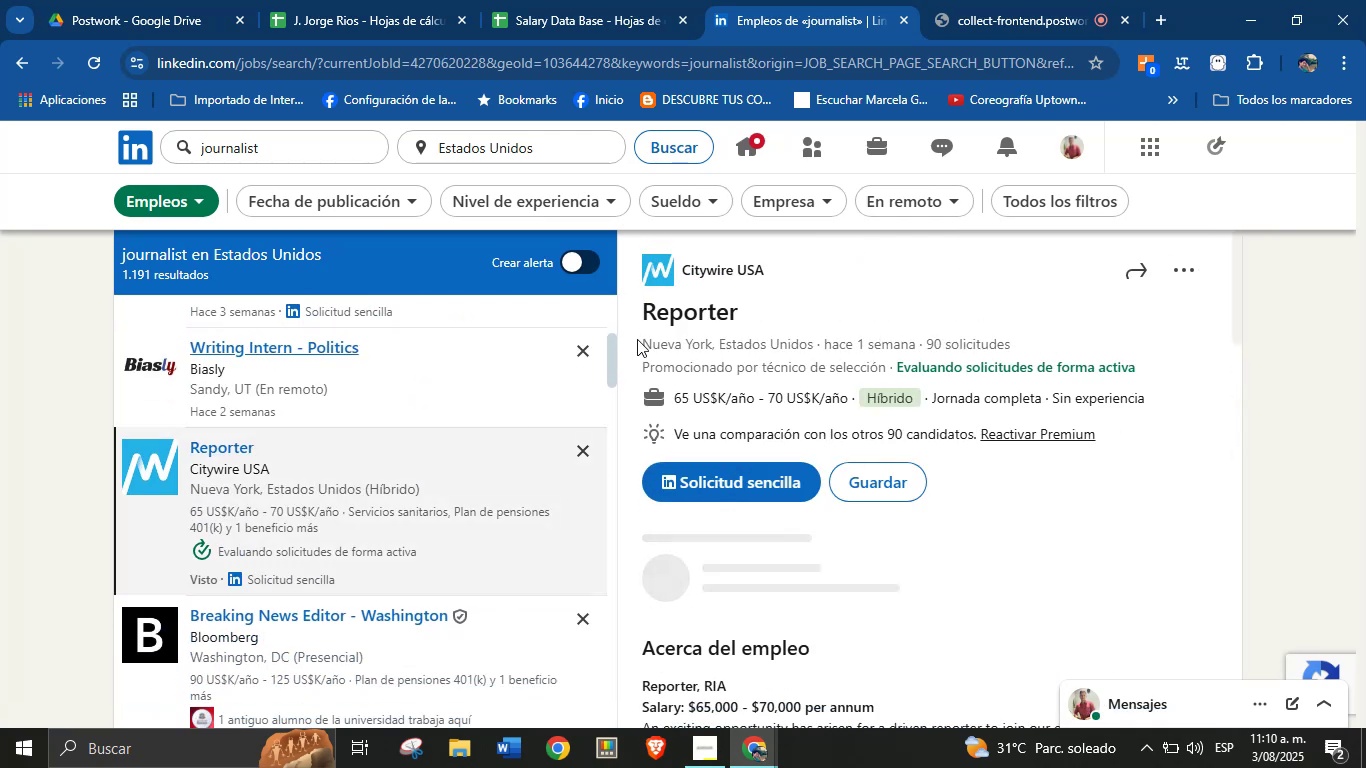 
left_click([979, 0])
 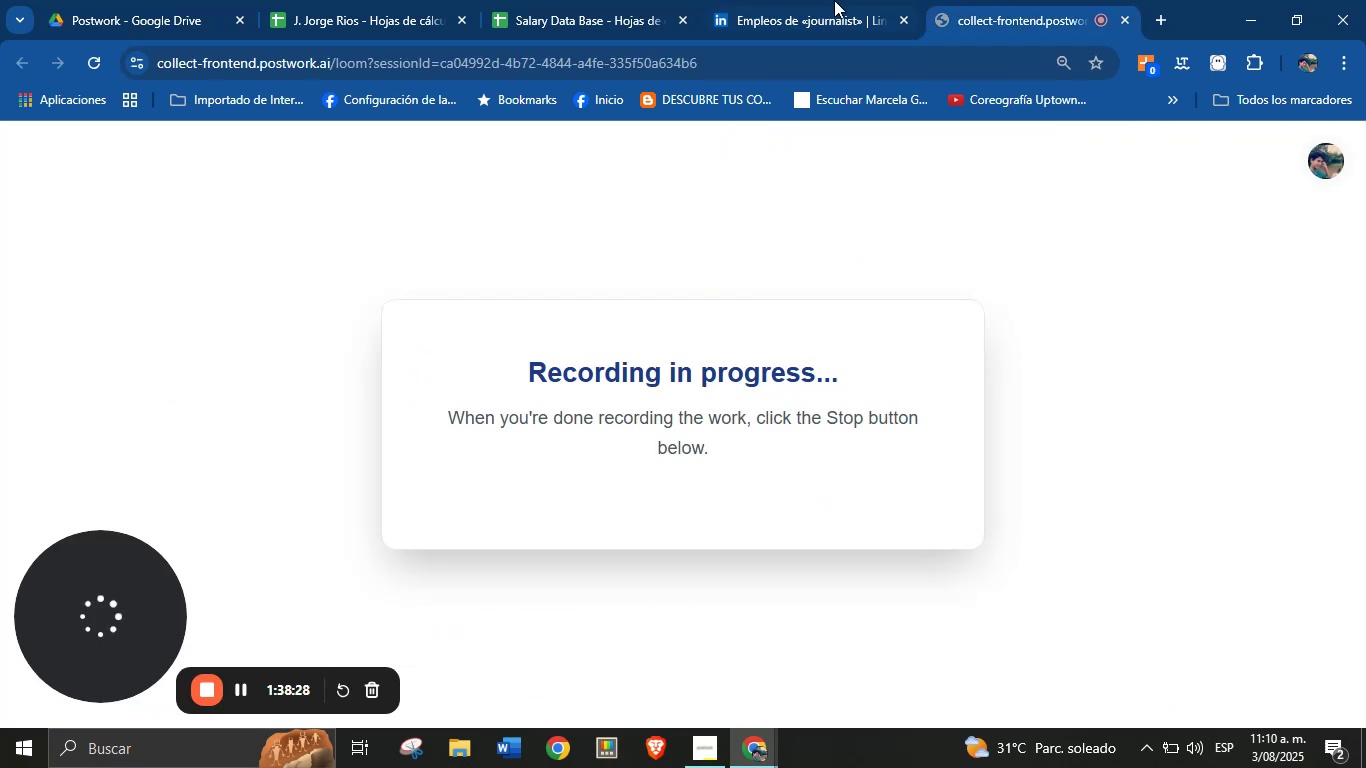 
left_click([806, 0])
 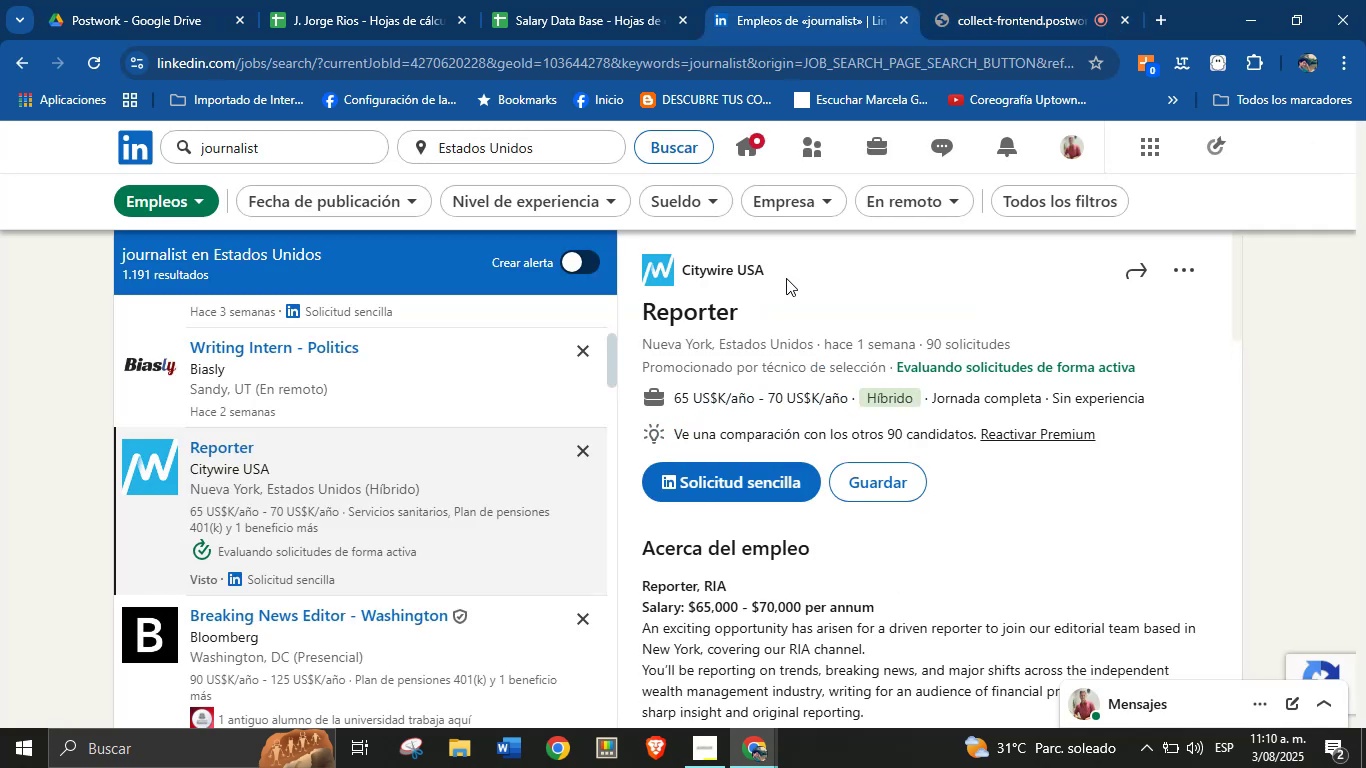 
left_click_drag(start_coordinate=[789, 275], to_coordinate=[683, 272])
 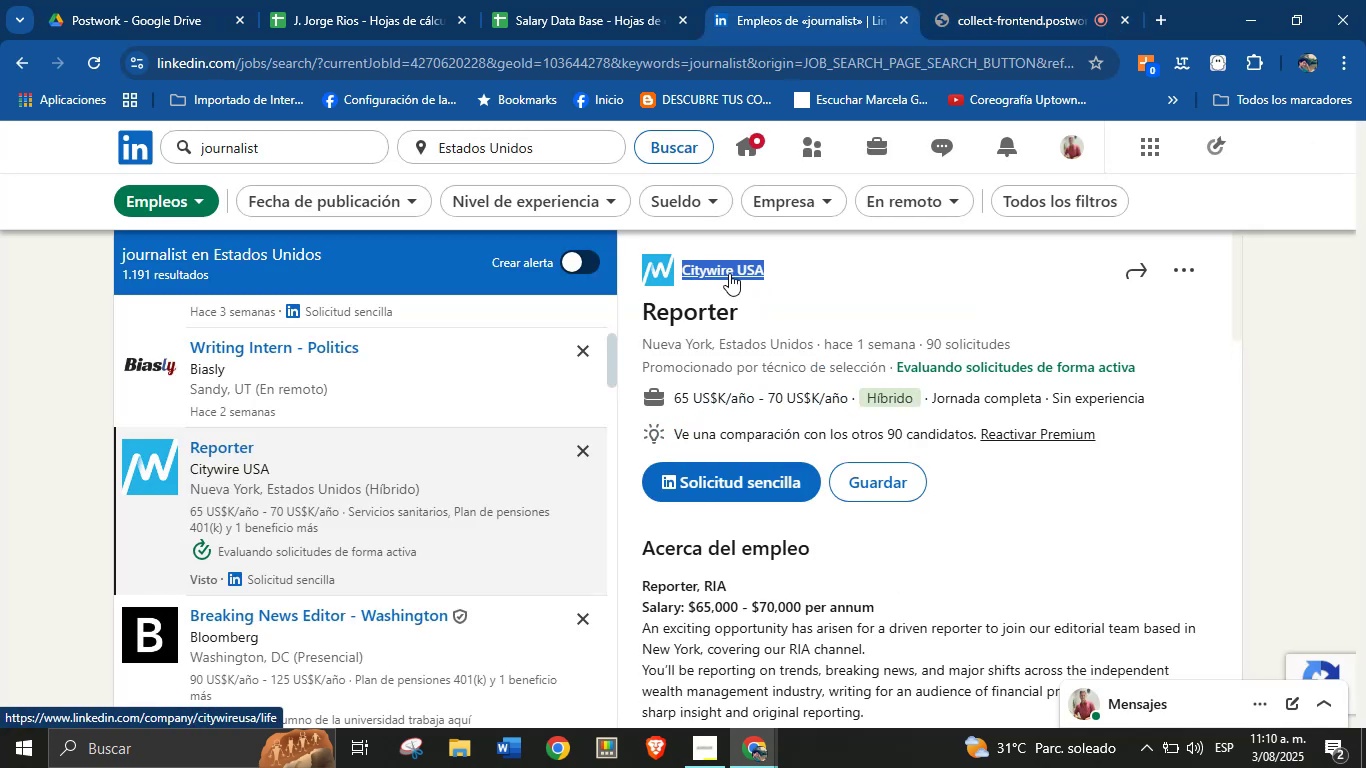 
key(Alt+AltLeft)
 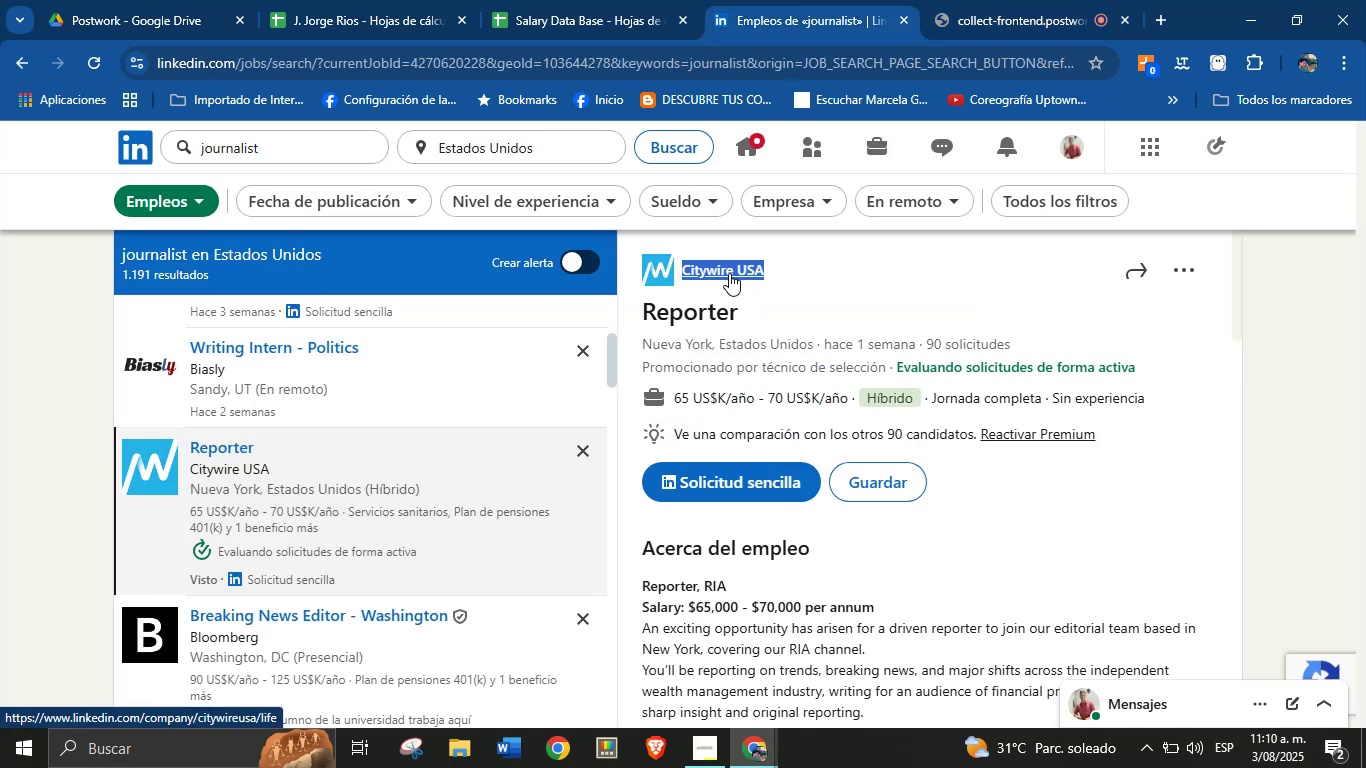 
key(Alt+Control+ControlLeft)
 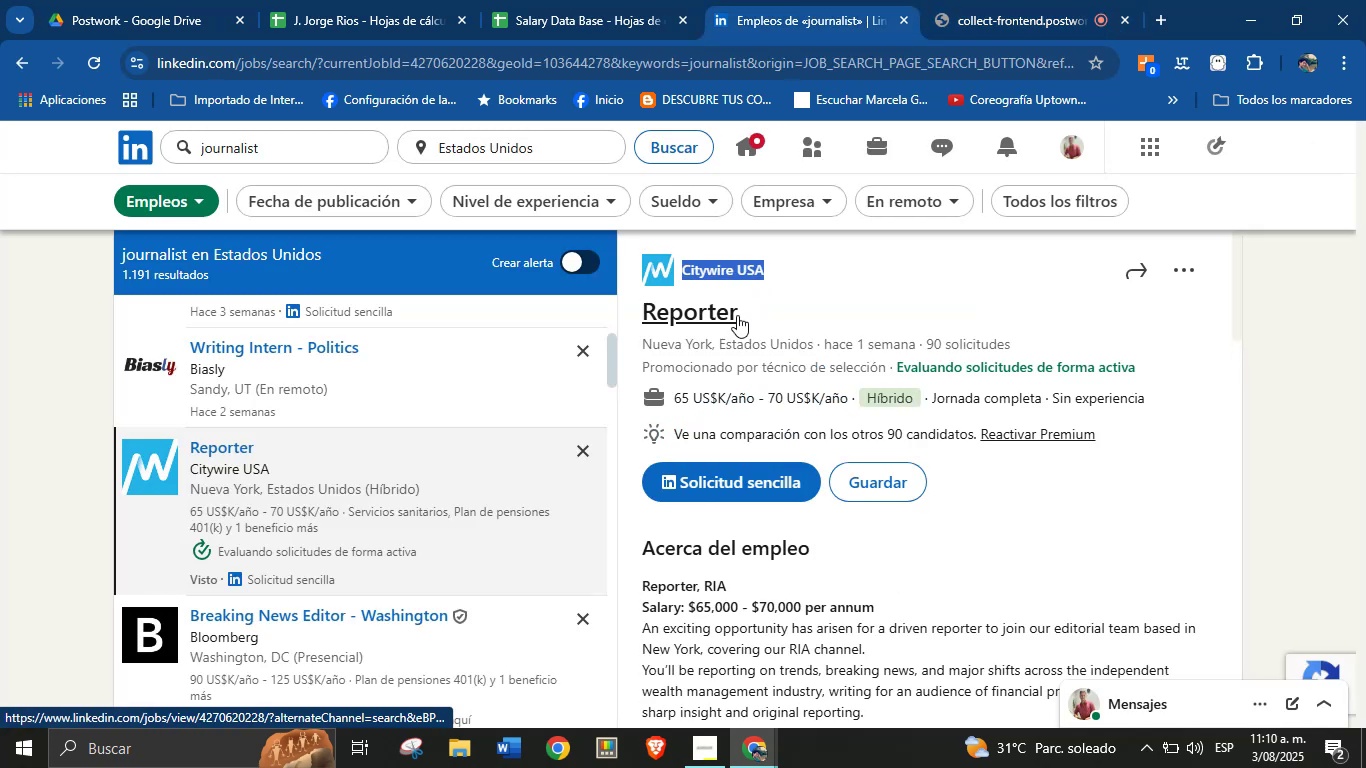 
key(Alt+Control+C)
 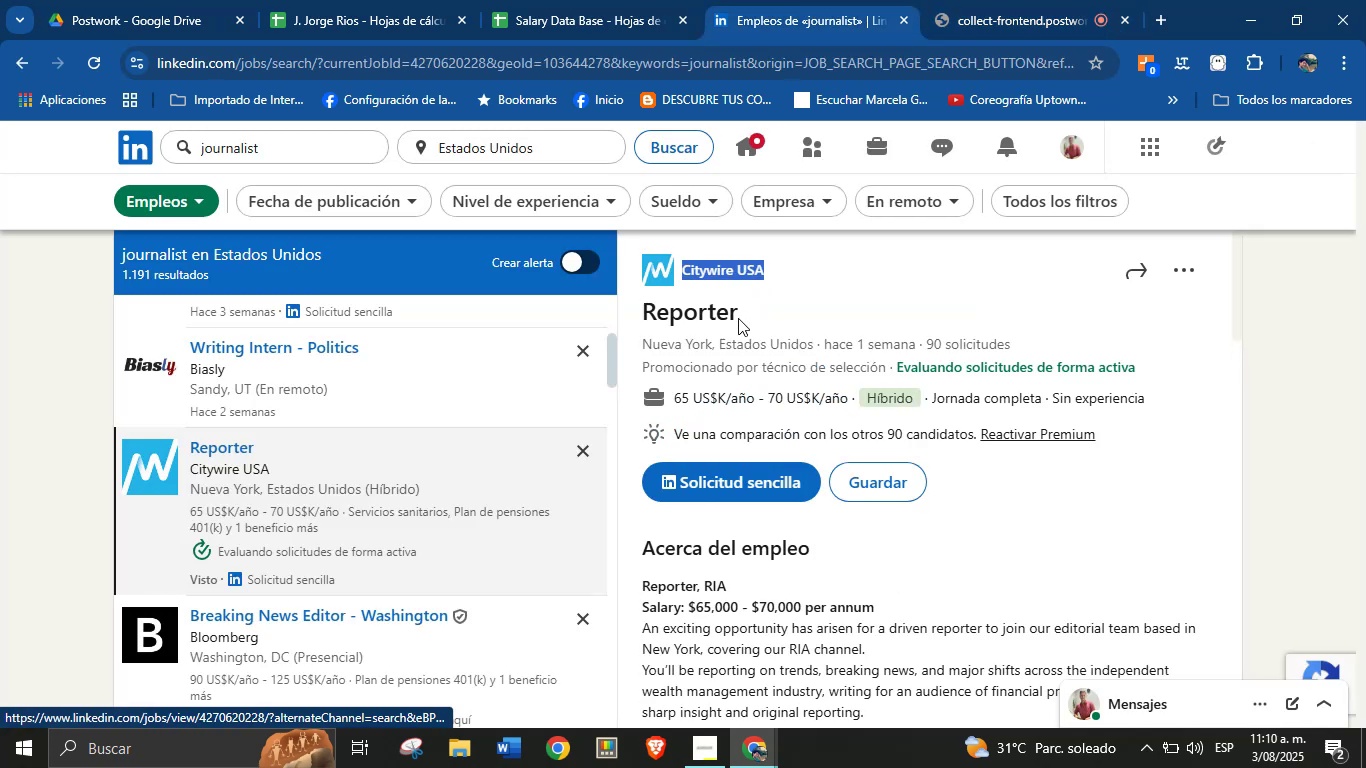 
left_click_drag(start_coordinate=[746, 313], to_coordinate=[645, 316])
 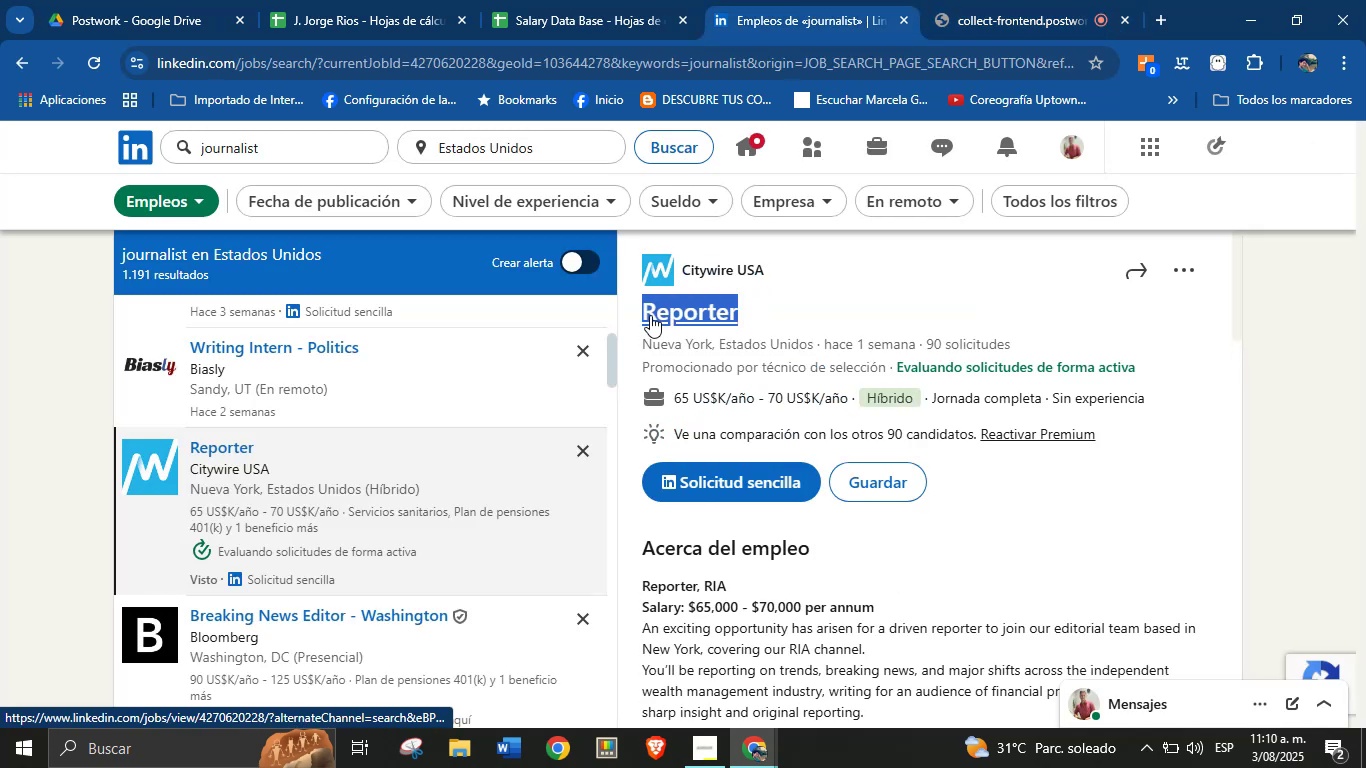 
key(Alt+AltLeft)
 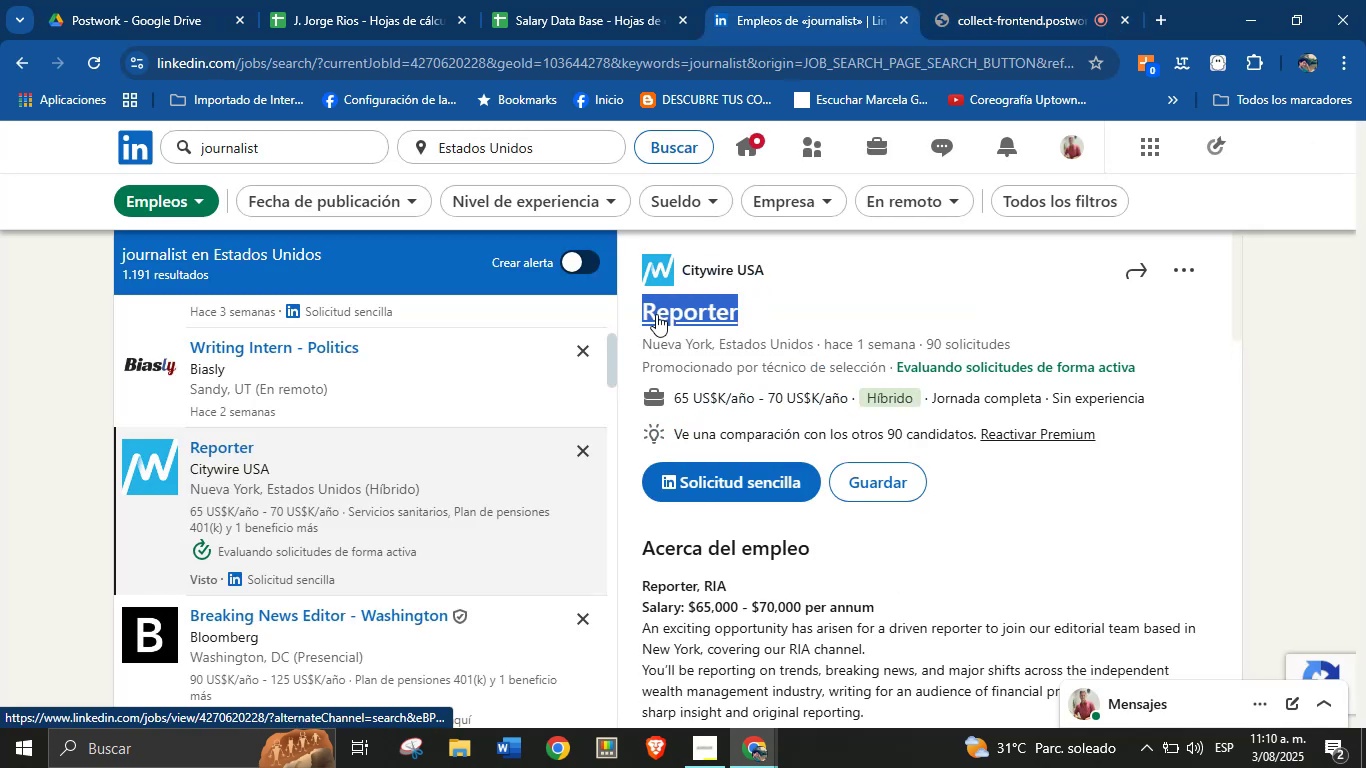 
key(Alt+Control+ControlLeft)
 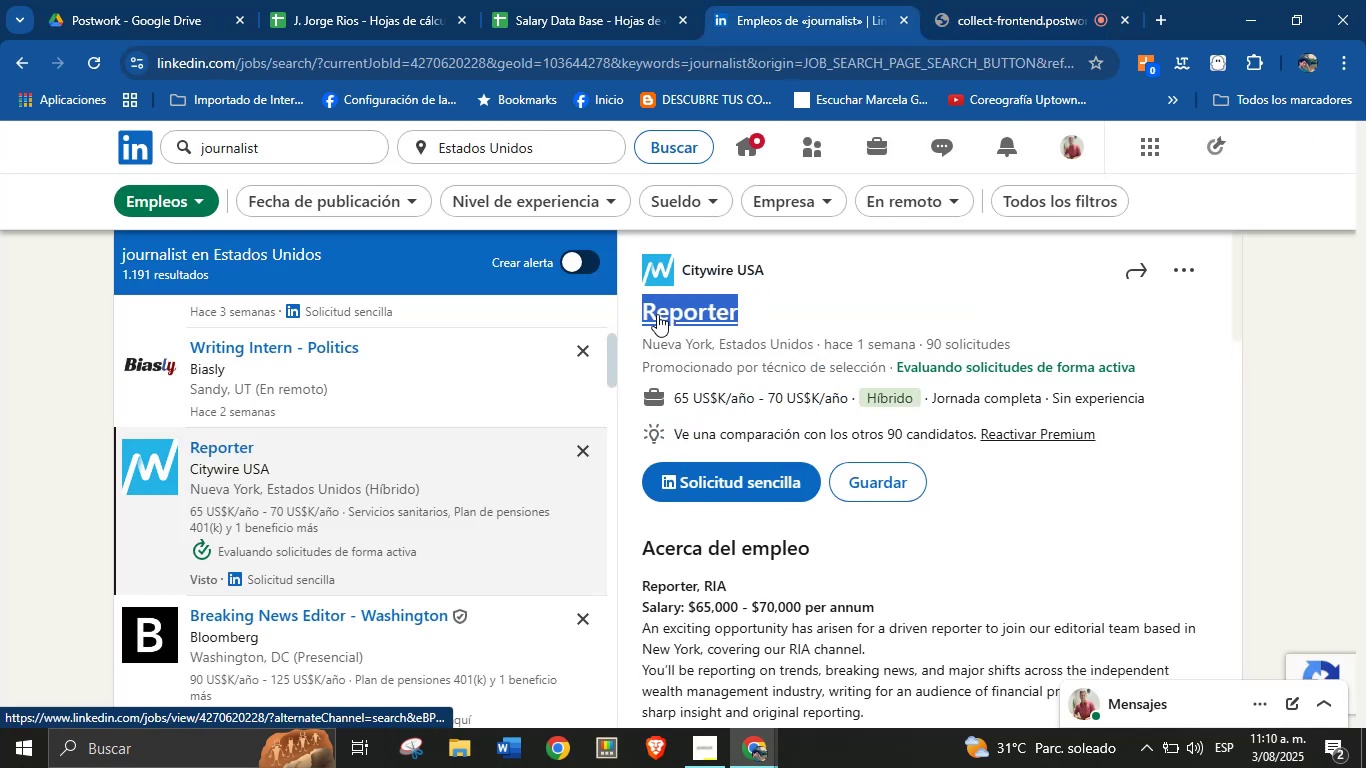 
key(Alt+Control+C)
 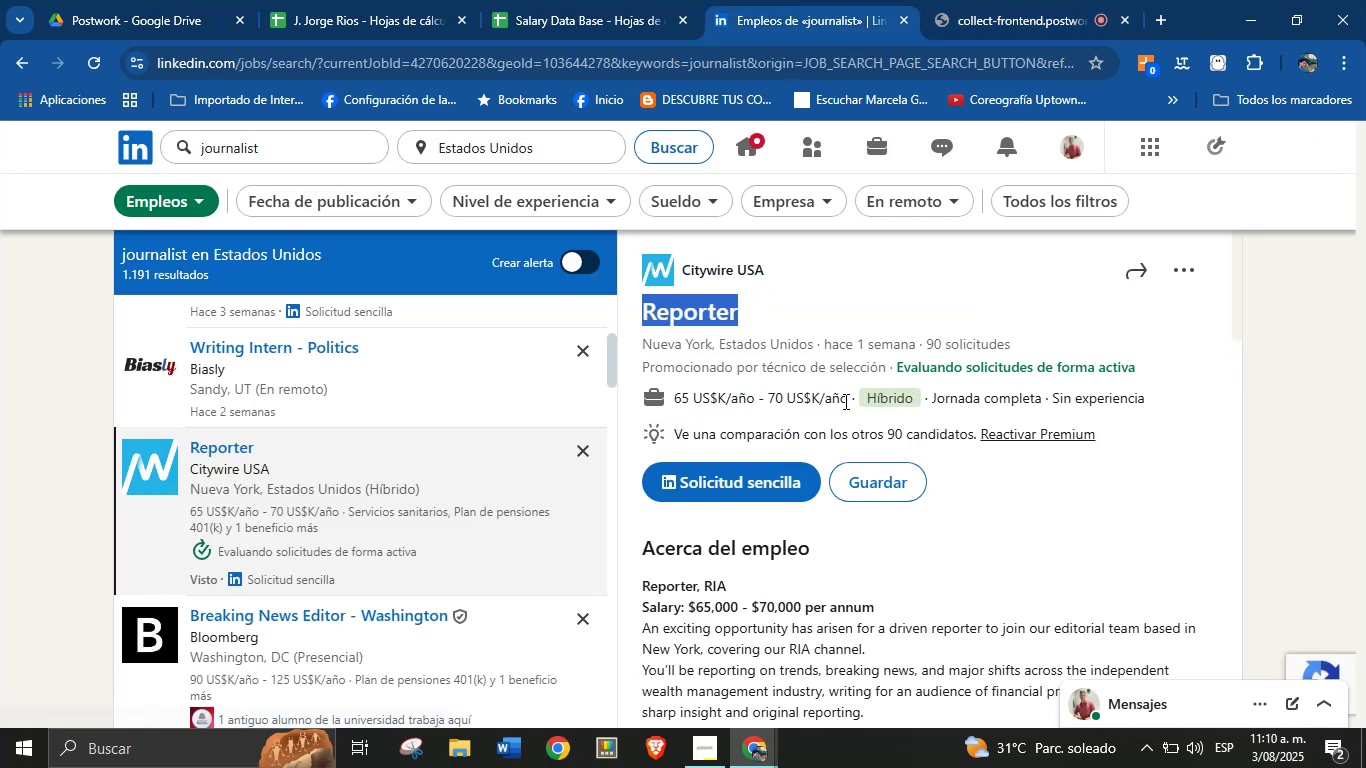 
left_click_drag(start_coordinate=[848, 401], to_coordinate=[674, 403])
 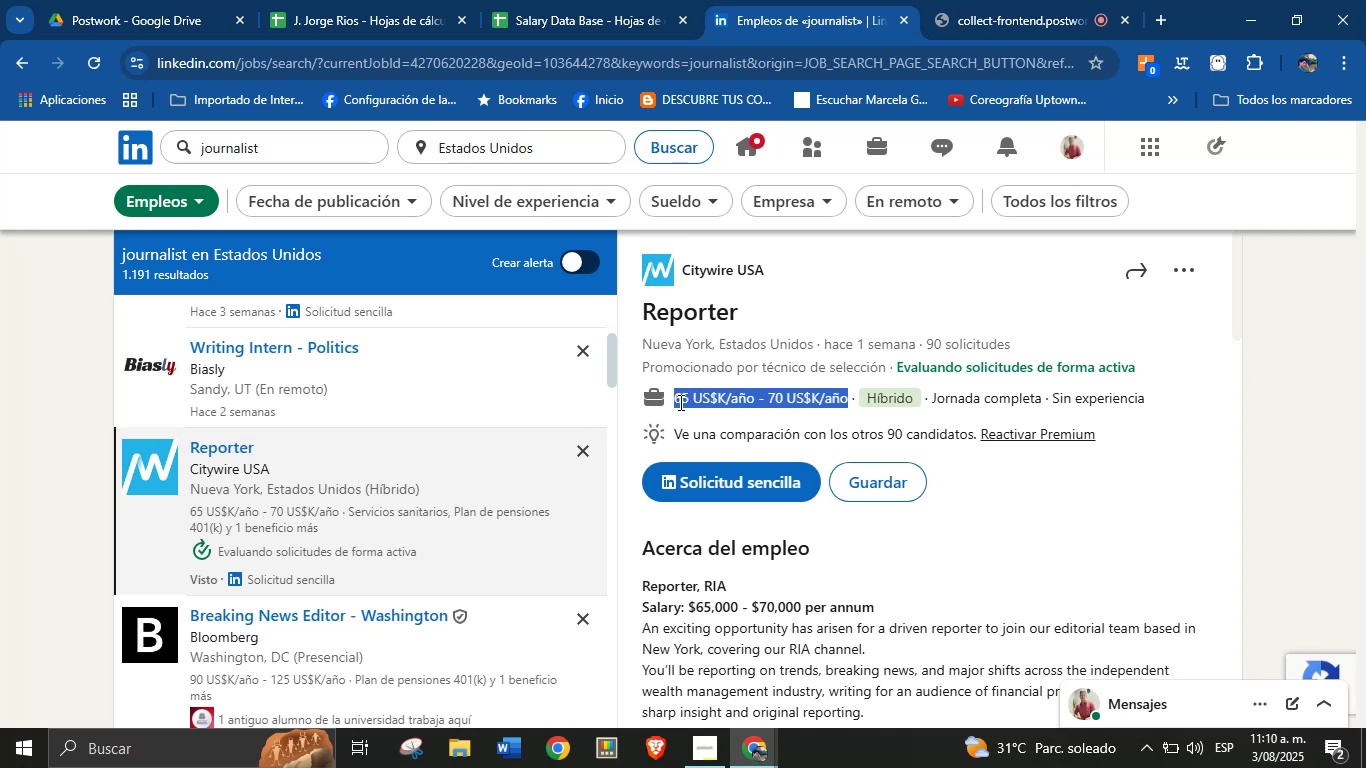 
key(Alt+AltLeft)
 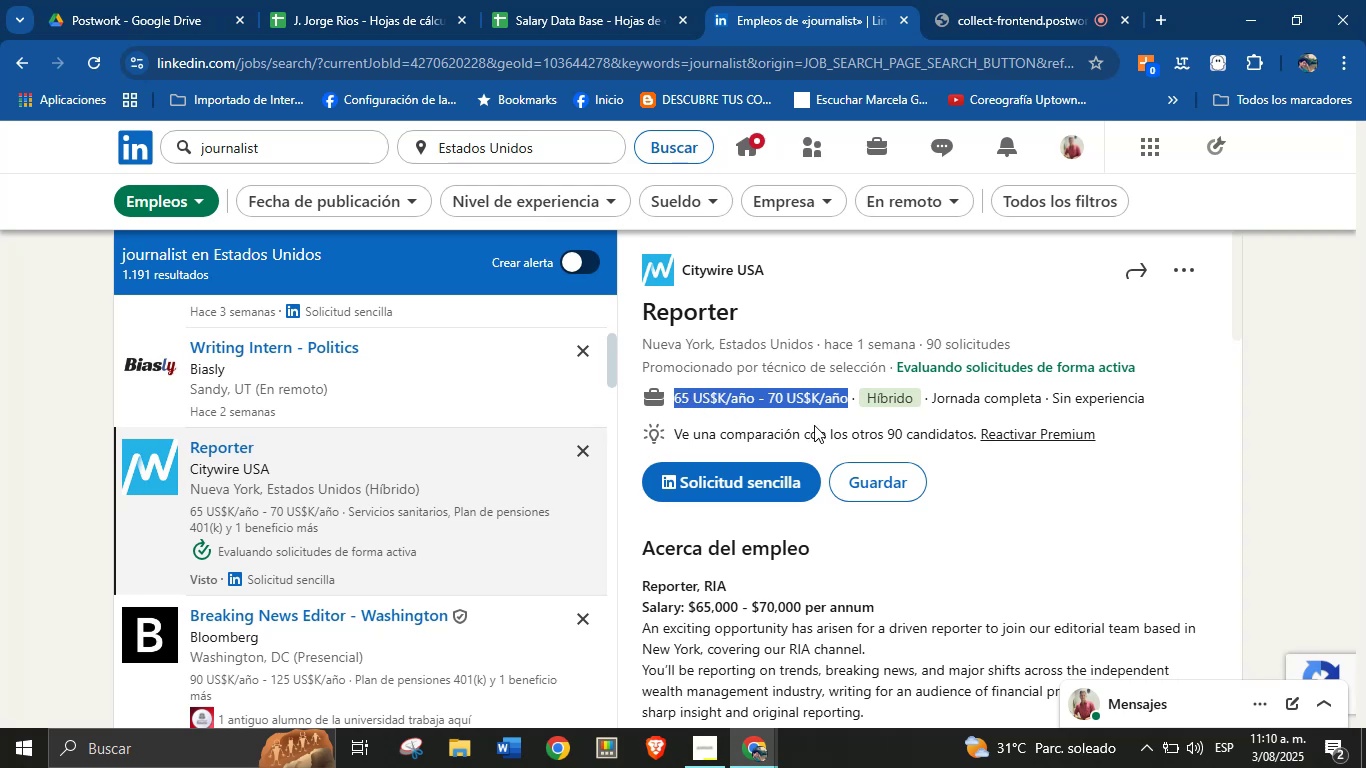 
key(Alt+Control+C)
 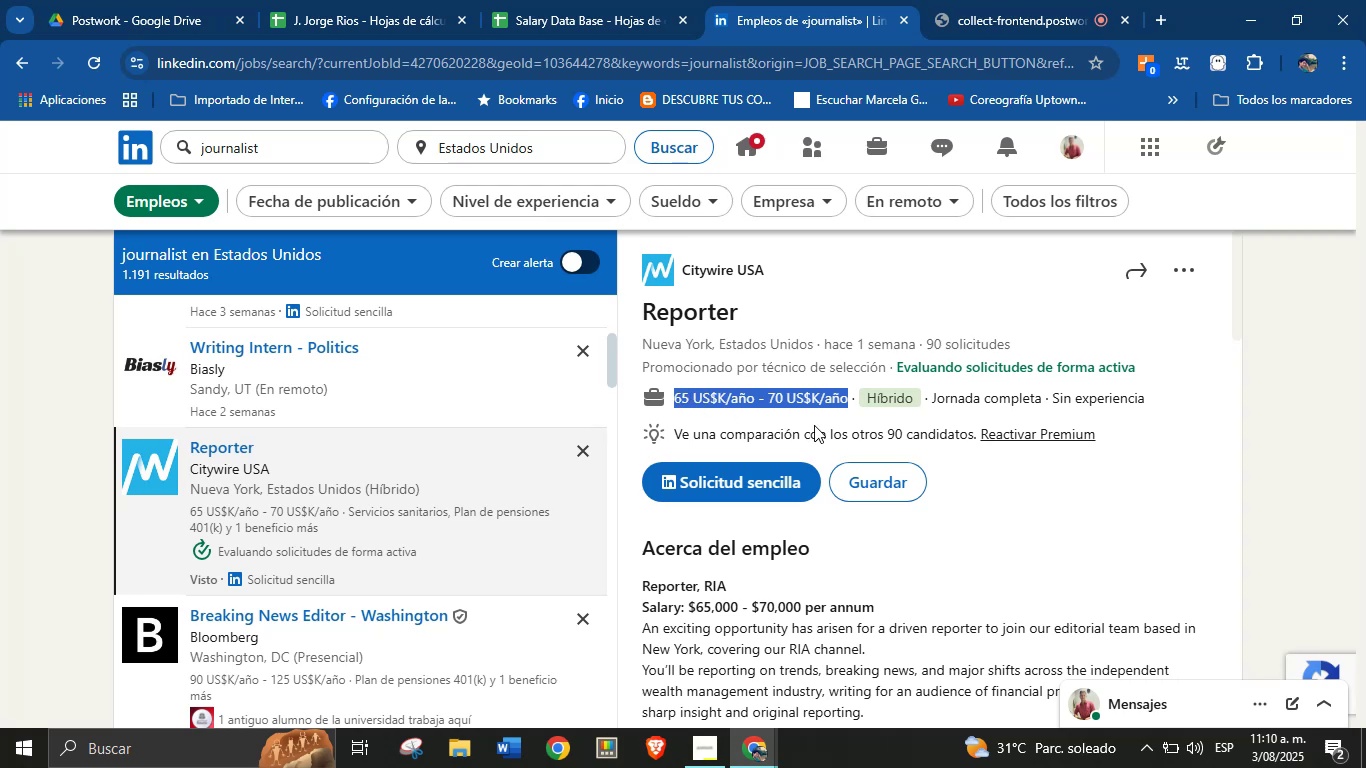 
key(Alt+Control+ControlLeft)
 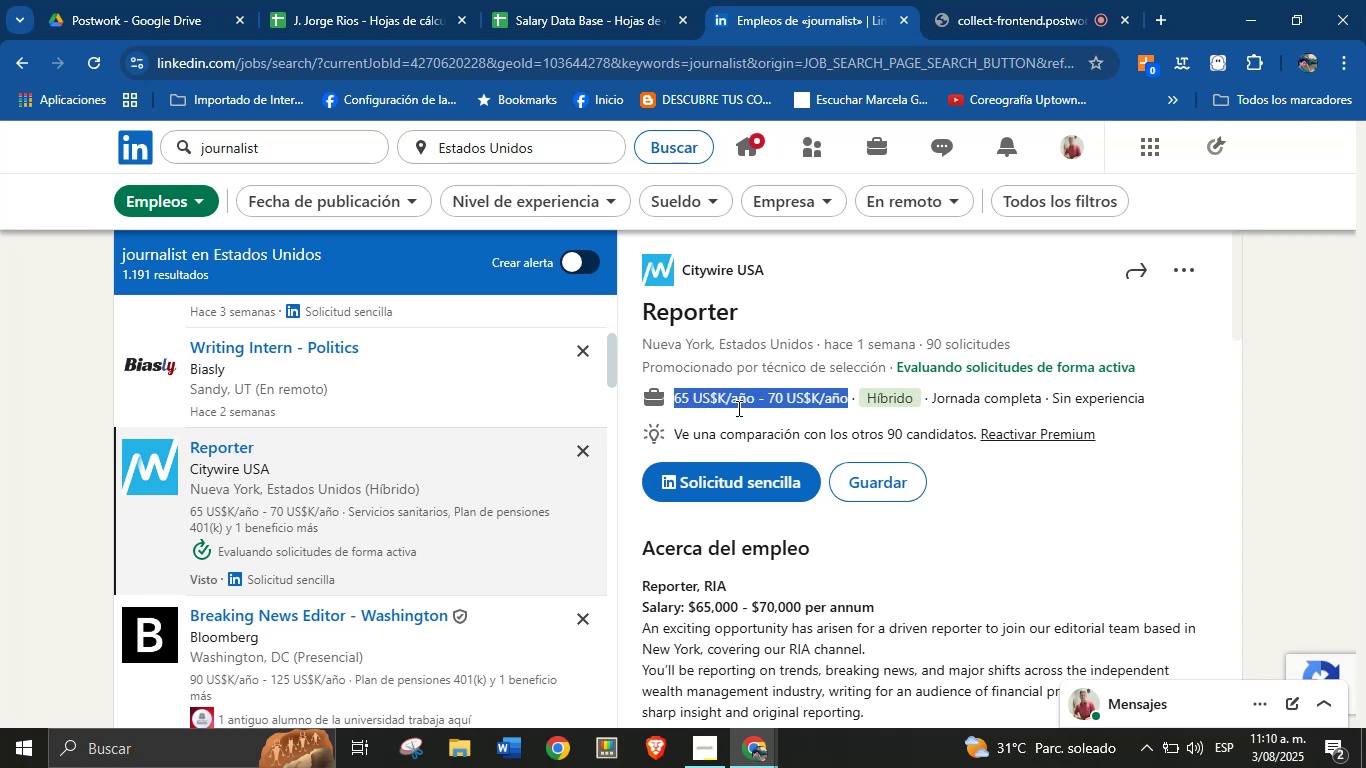 
scroll: coordinate [806, 482], scroll_direction: down, amount: 19.0
 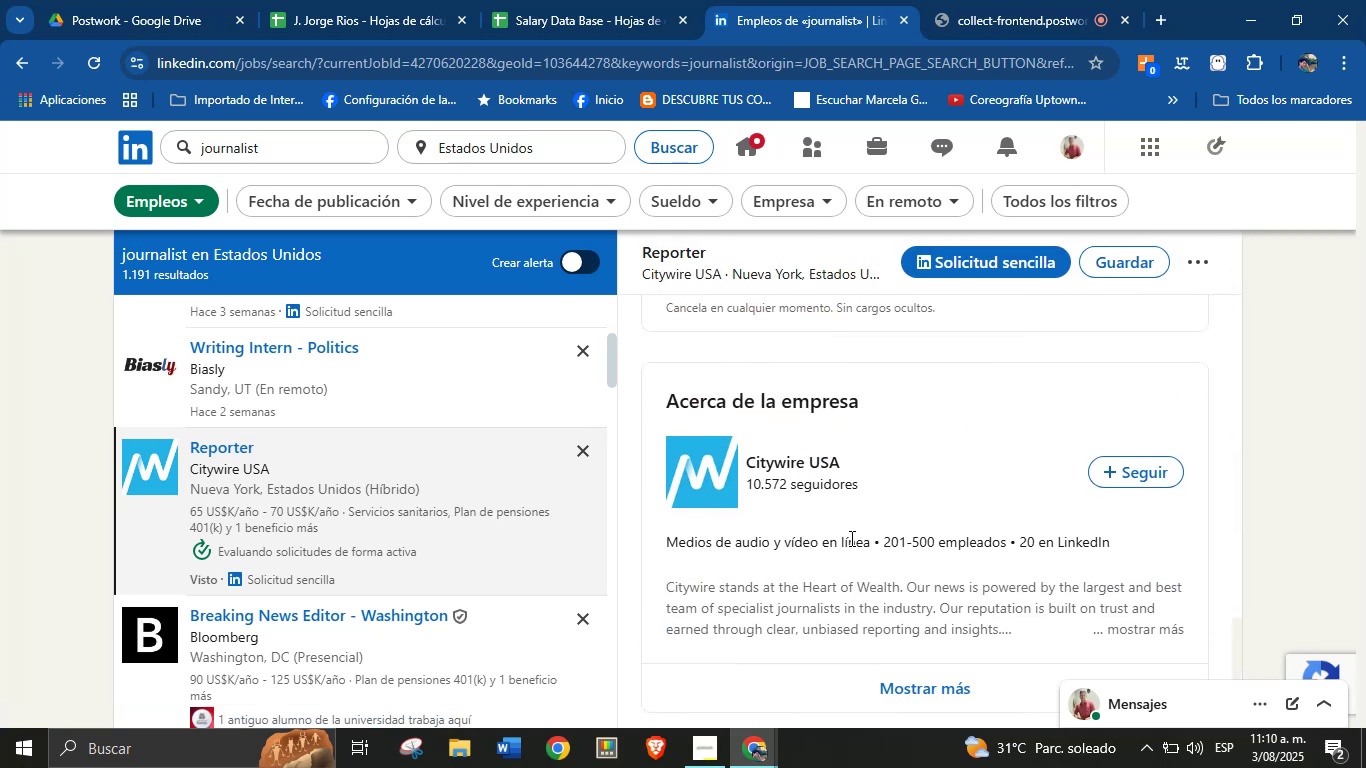 
left_click_drag(start_coordinate=[870, 542], to_coordinate=[667, 547])
 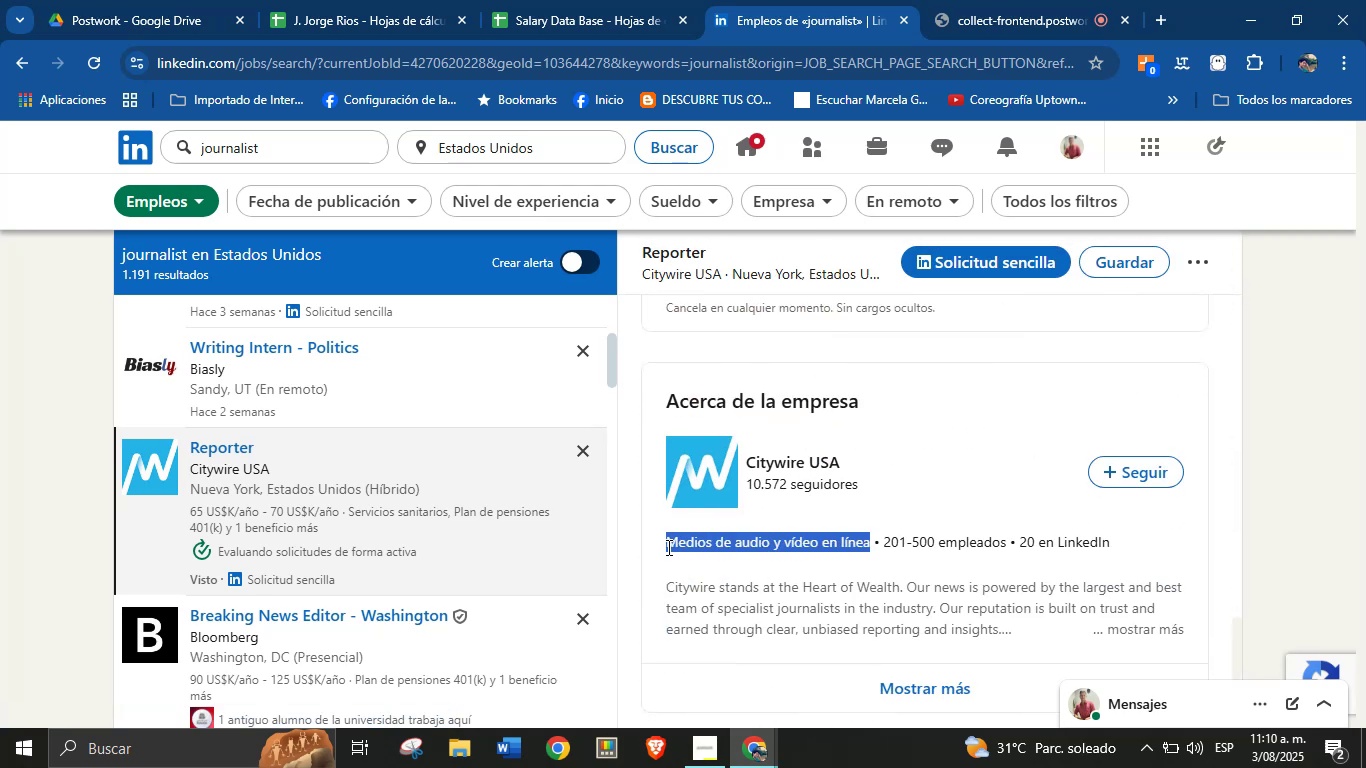 
key(Alt+AltLeft)
 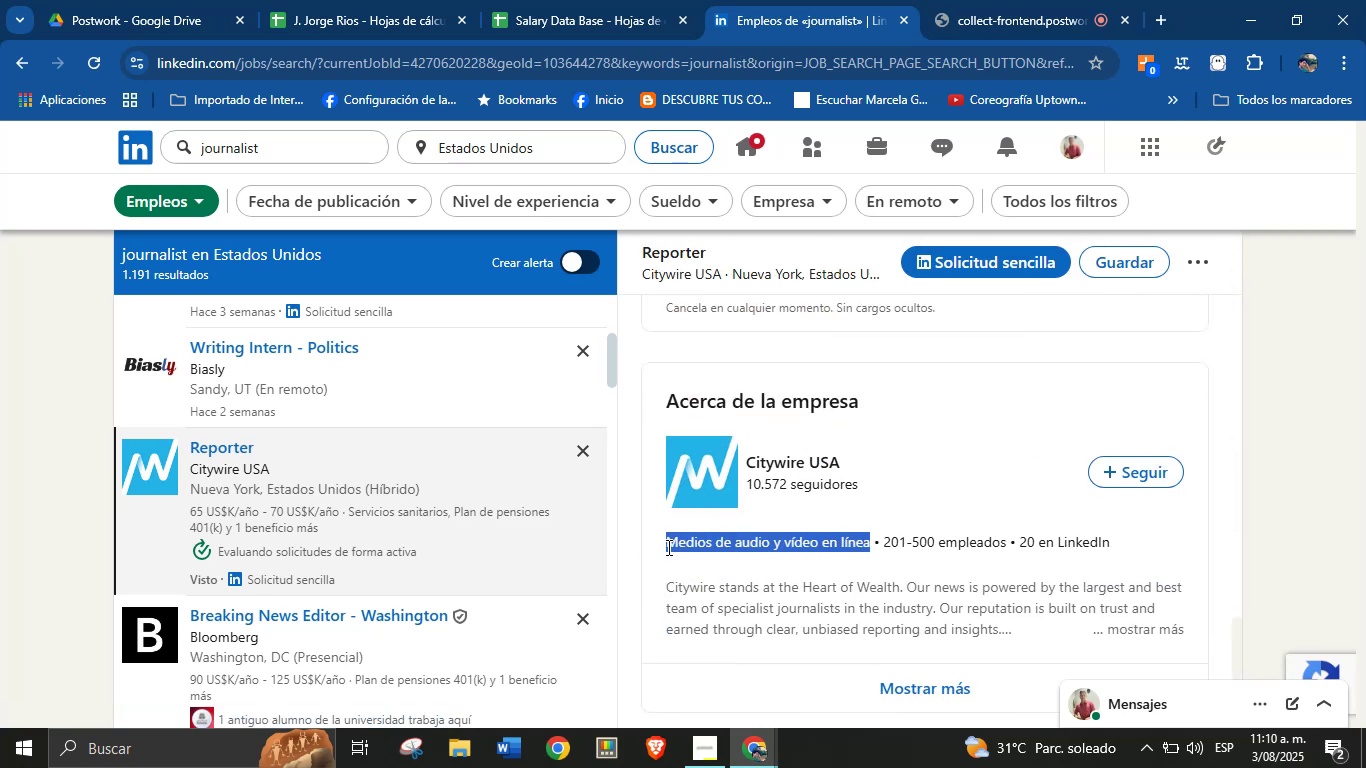 
key(Alt+Control+ControlLeft)
 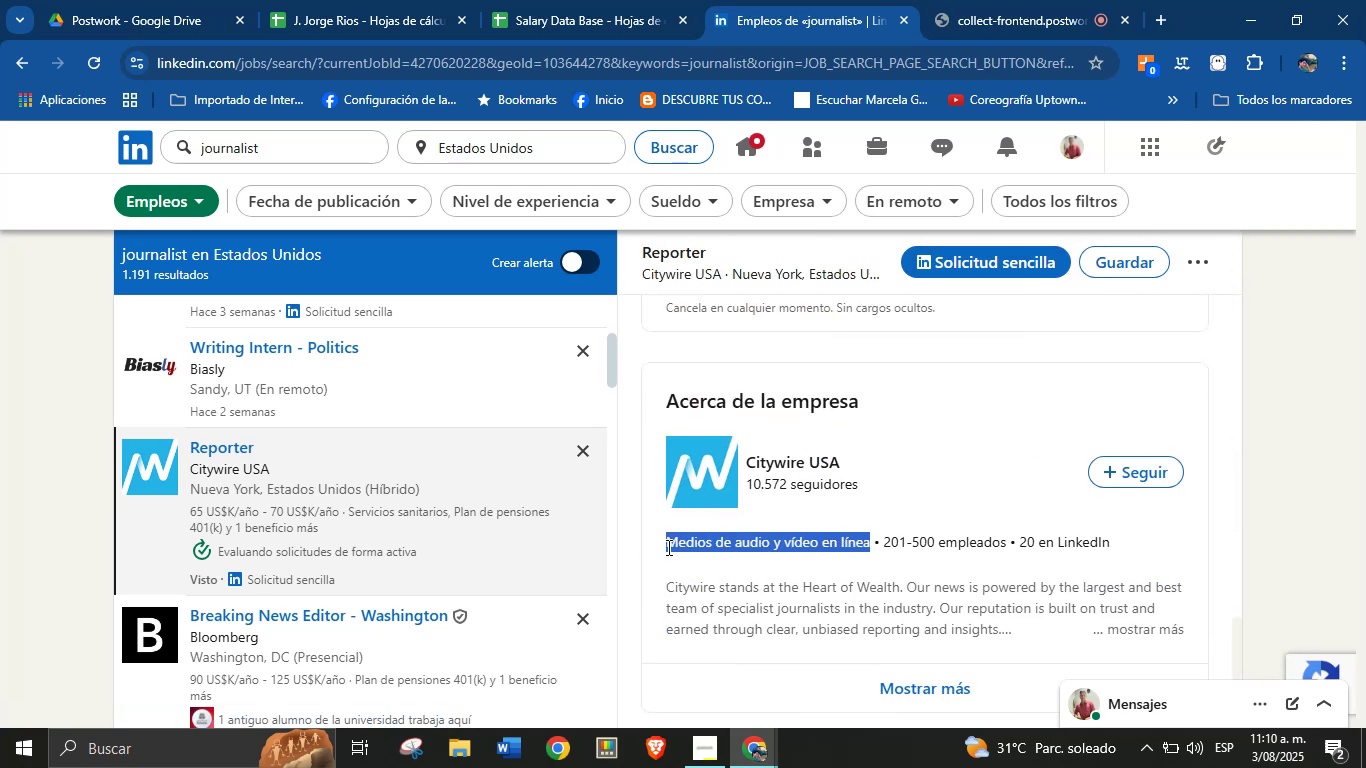 
key(Alt+Control+C)
 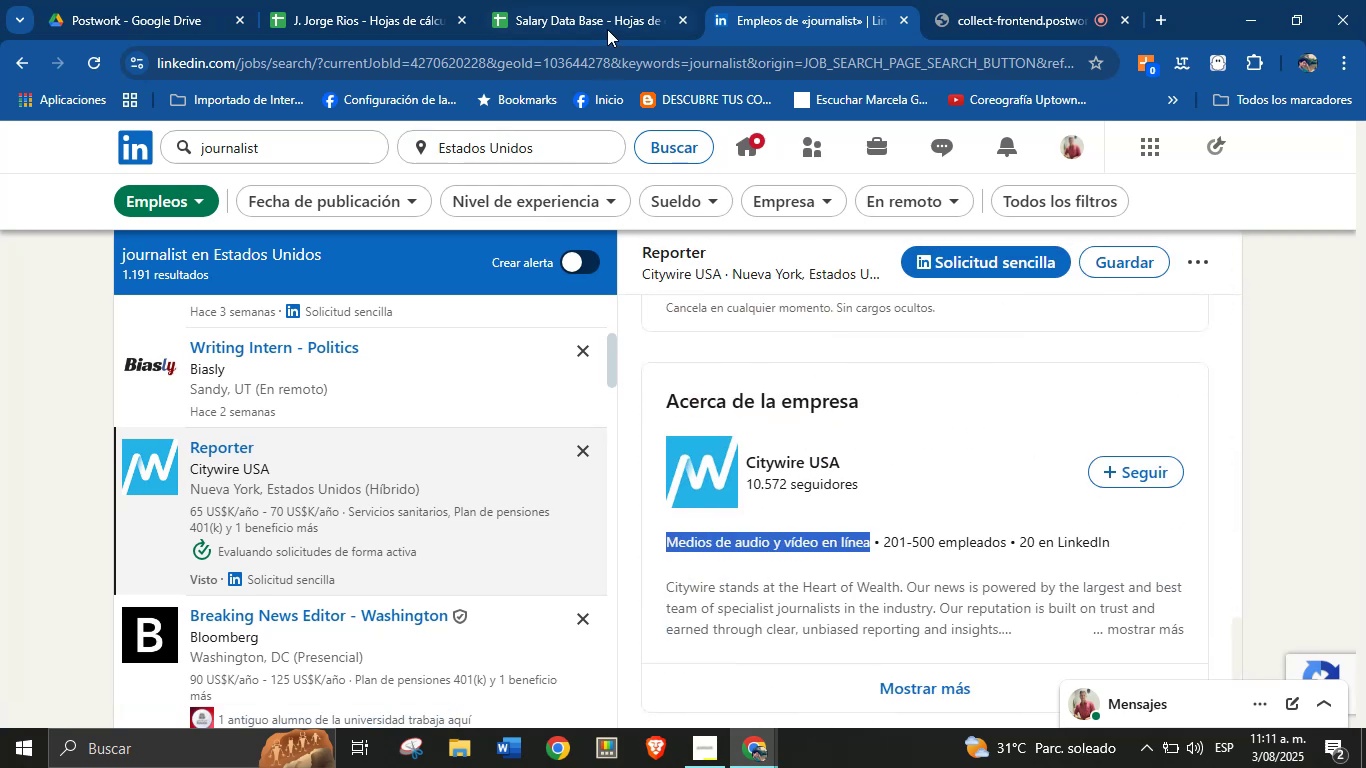 
key(Meta+MetaLeft)
 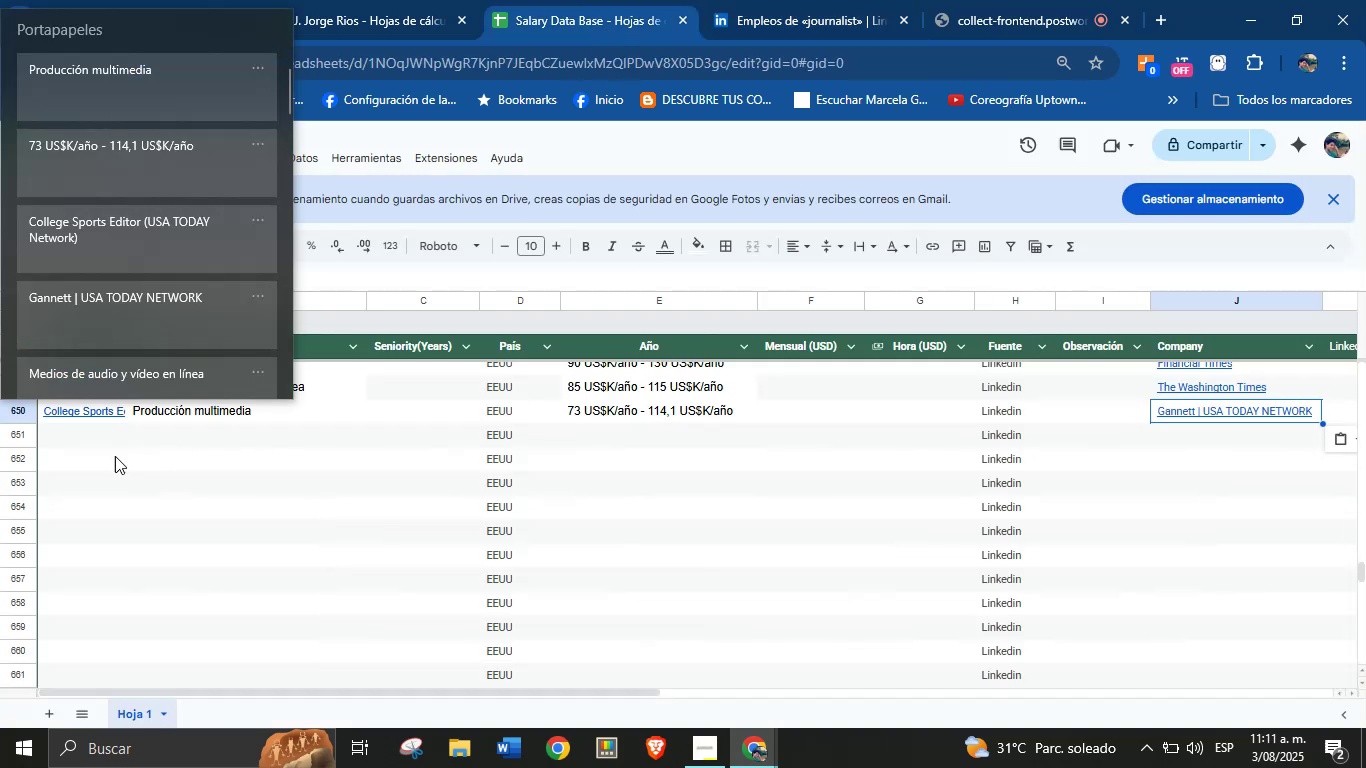 
key(Meta+MetaLeft)
 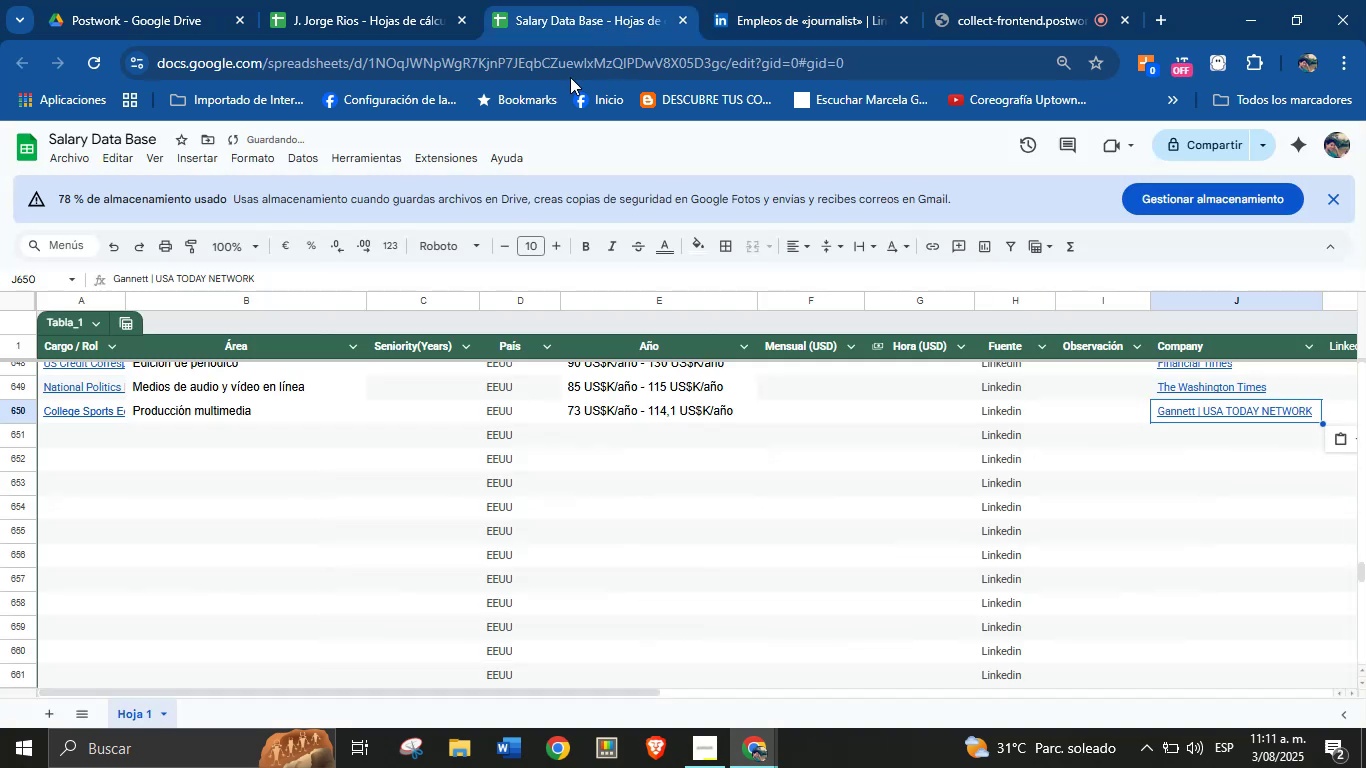 
key(Meta+V)
 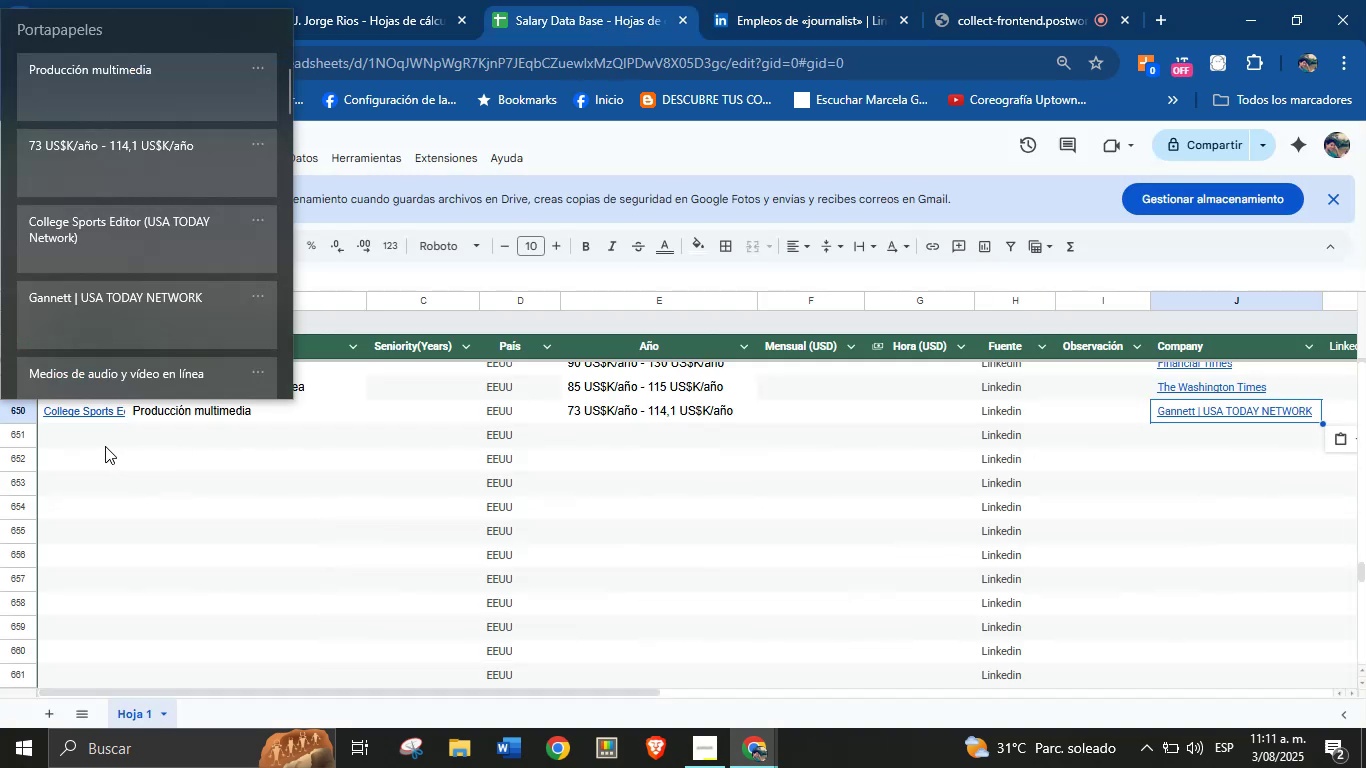 
double_click([103, 440])
 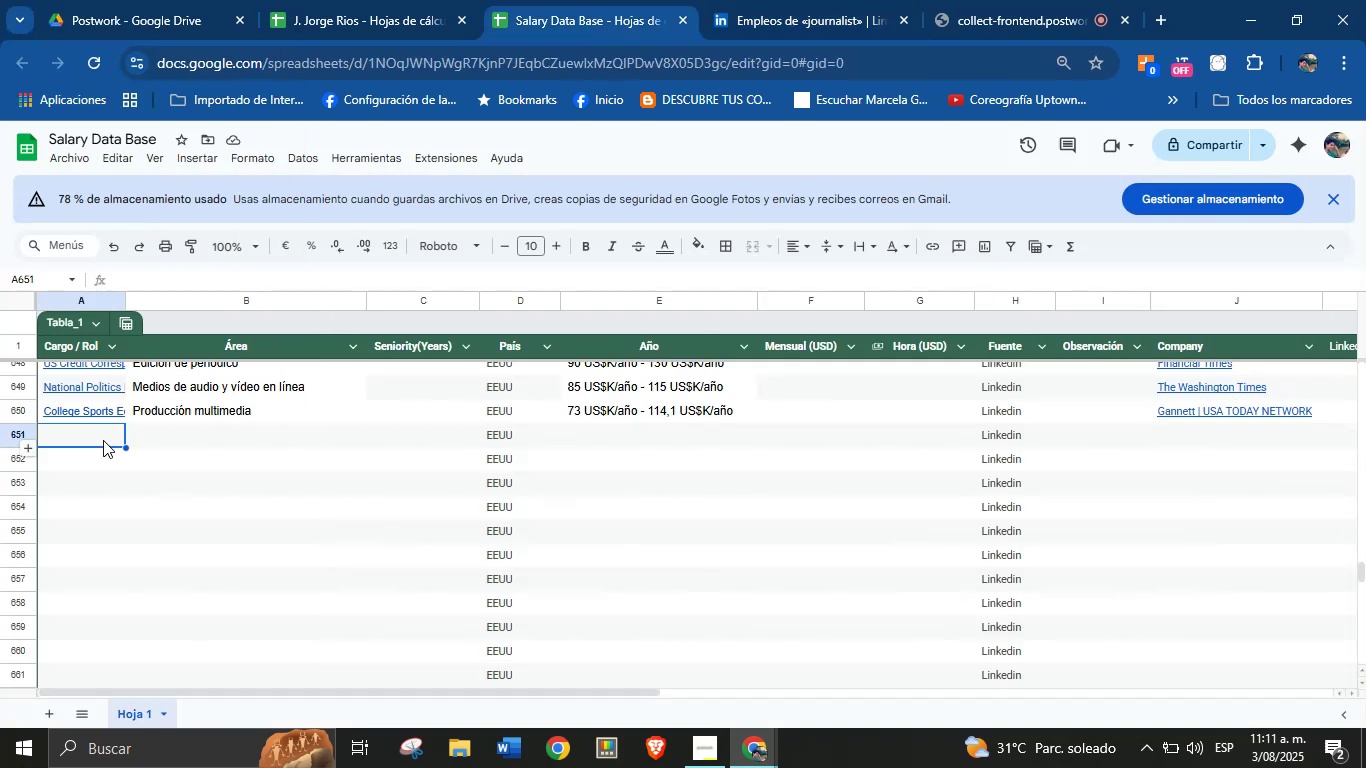 
key(Meta+MetaLeft)
 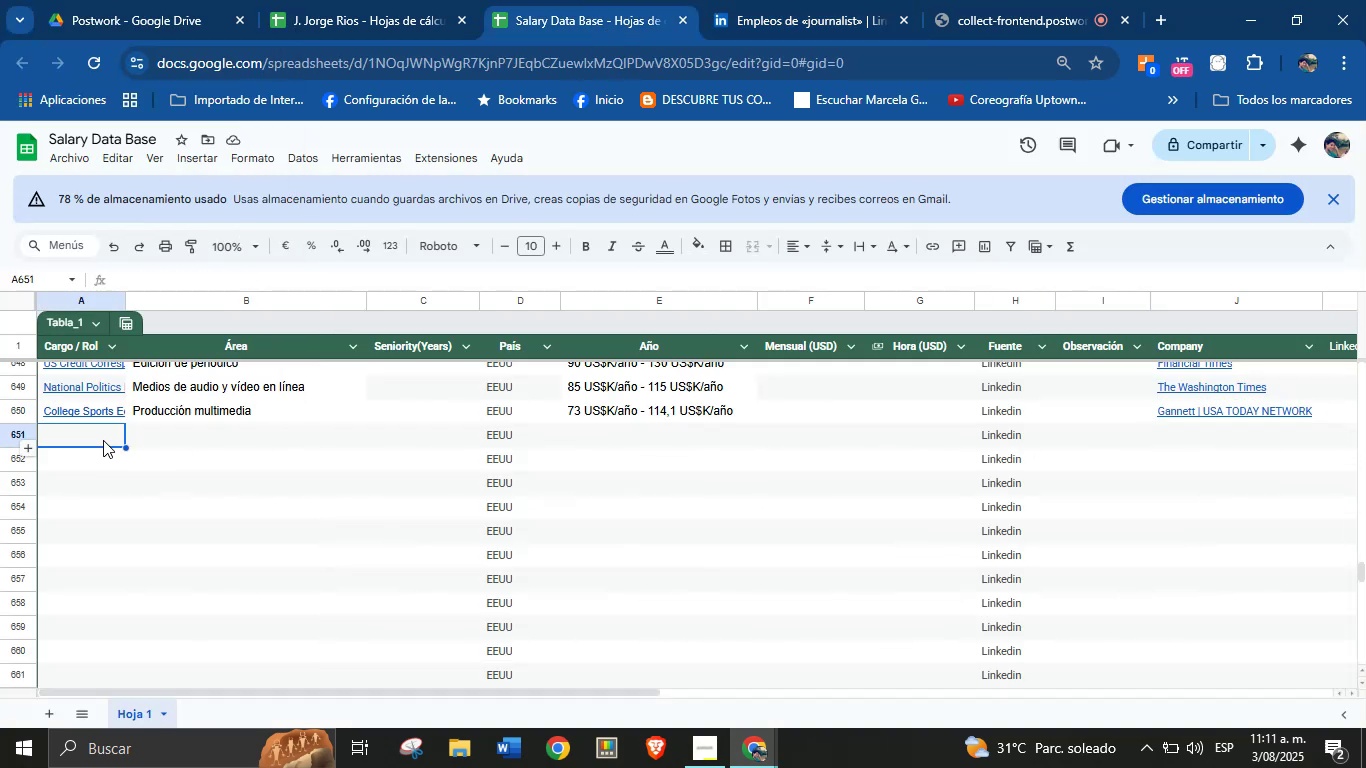 
key(Meta+MetaLeft)
 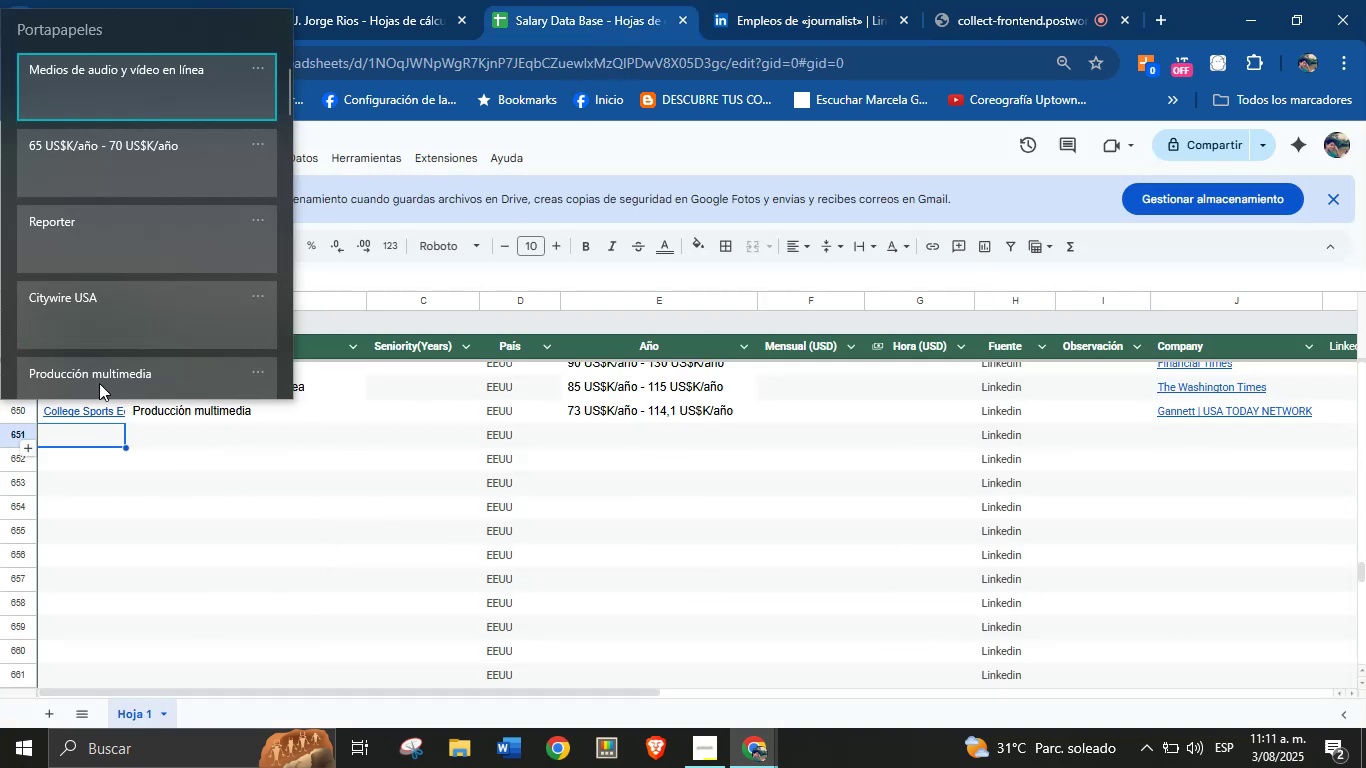 
key(Meta+V)
 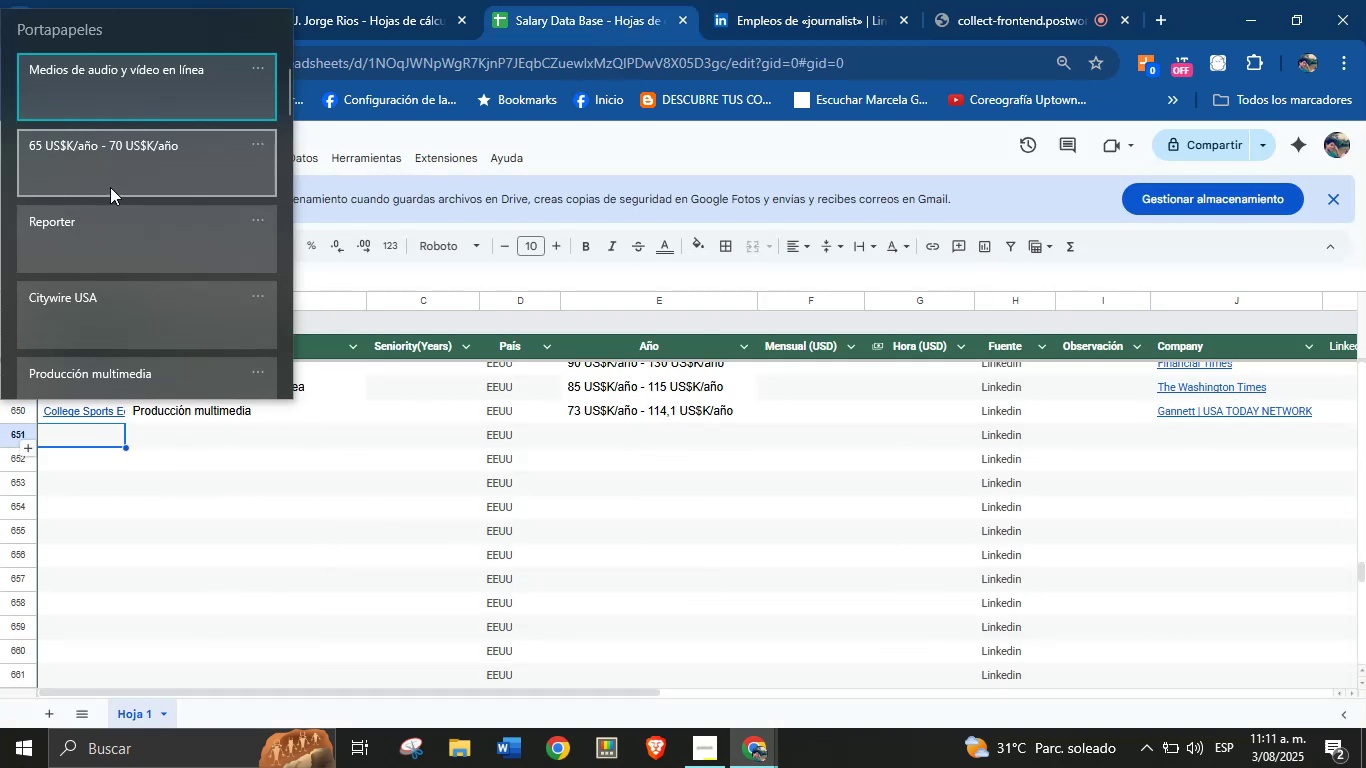 
left_click([135, 255])
 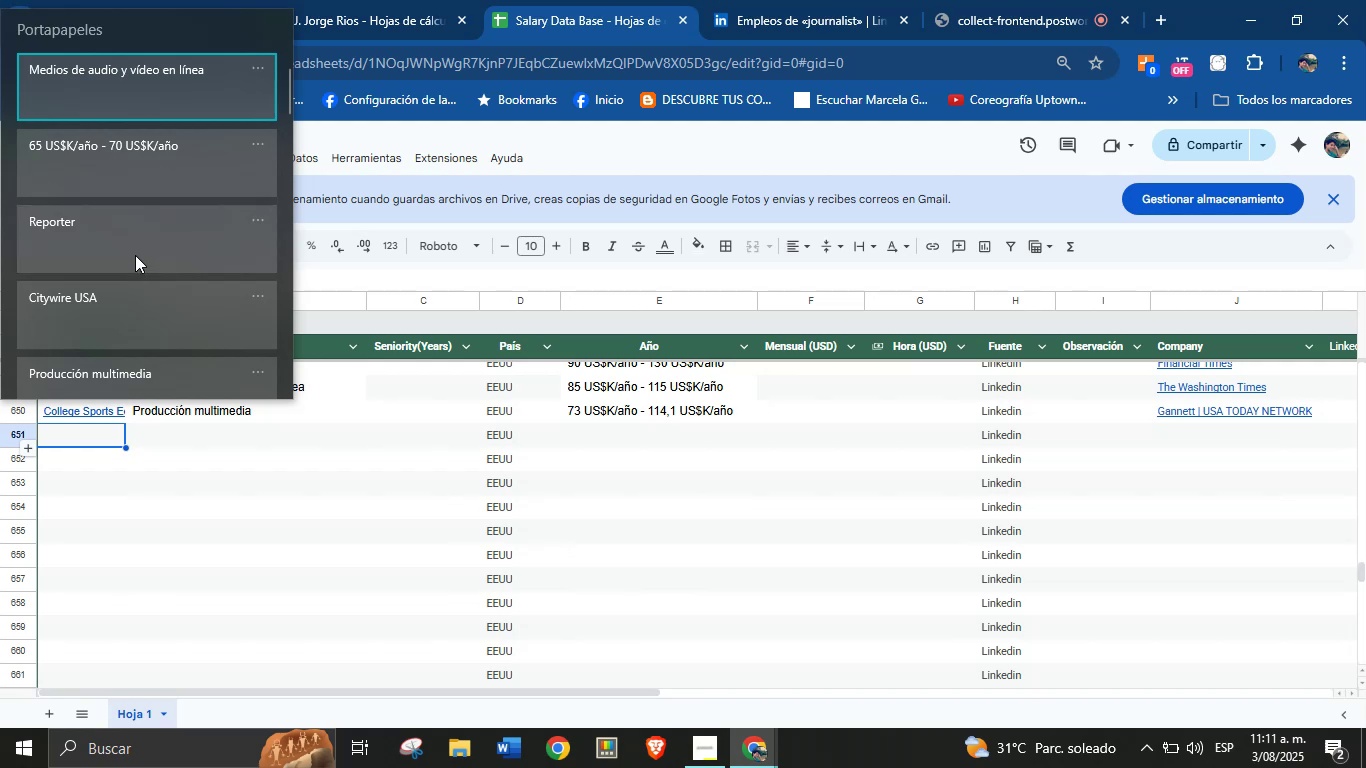 
key(Control+ControlLeft)
 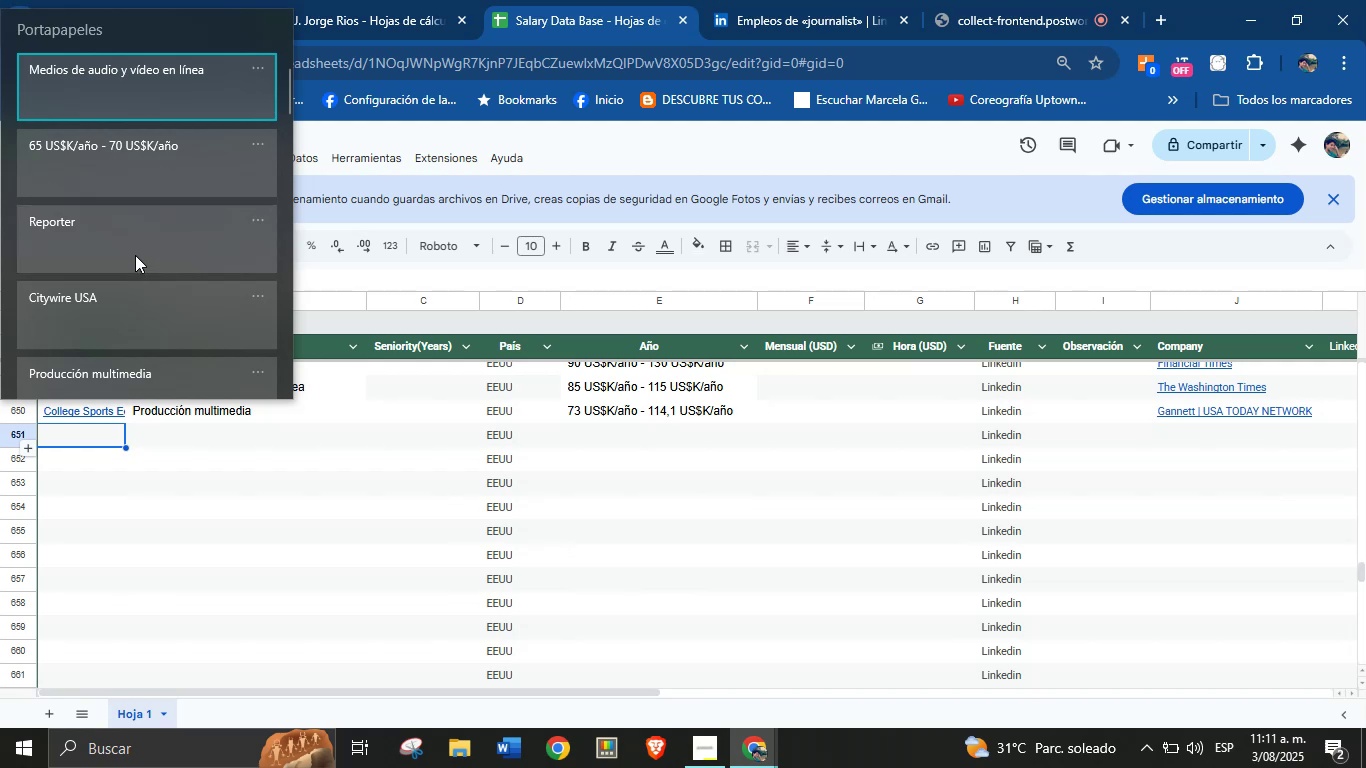 
key(Control+V)
 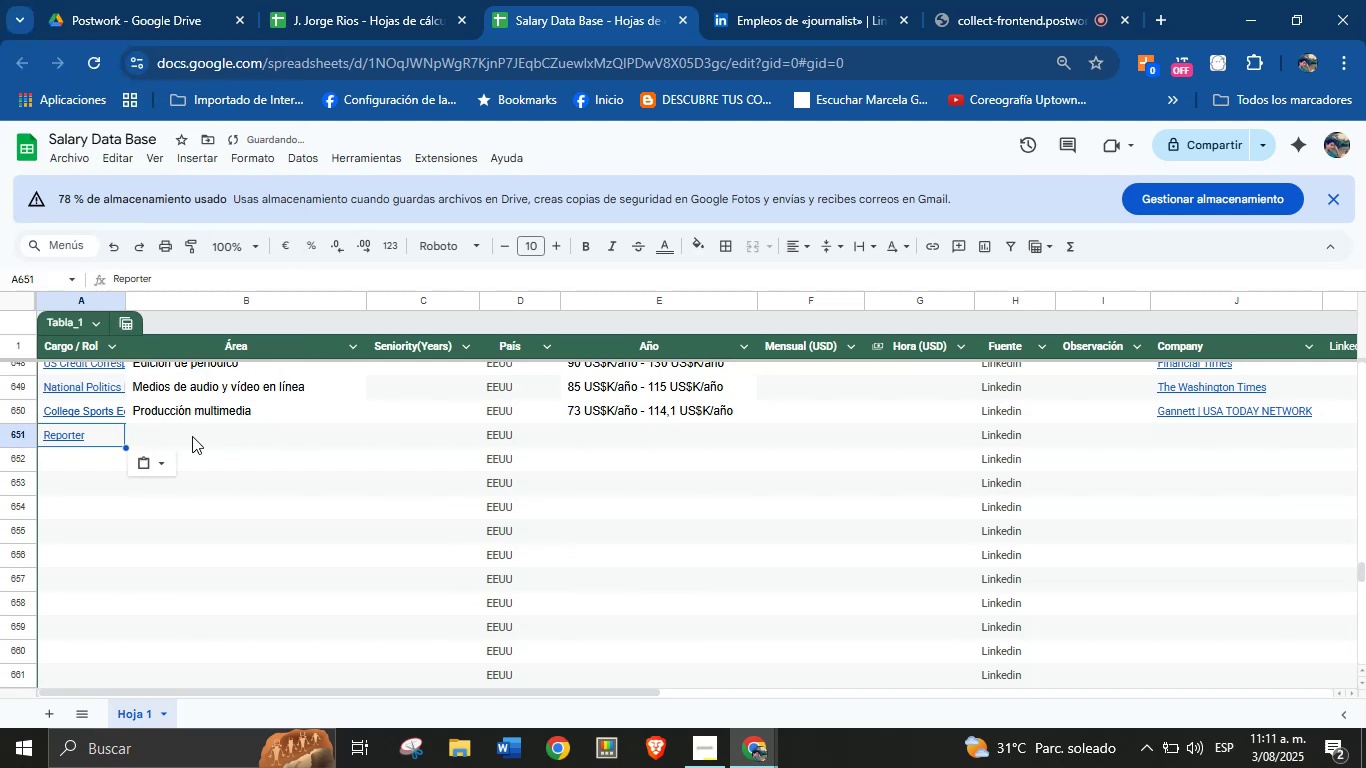 
left_click([192, 437])
 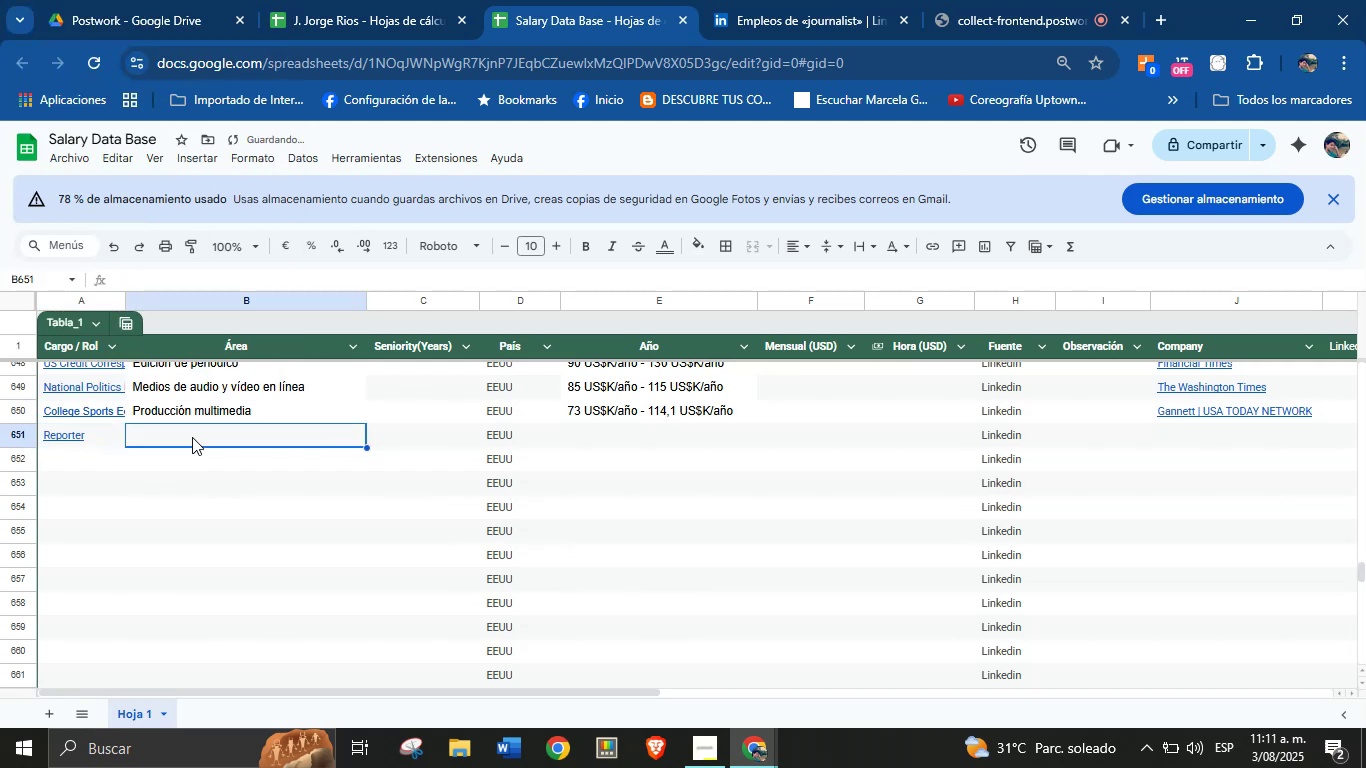 
key(Meta+MetaLeft)
 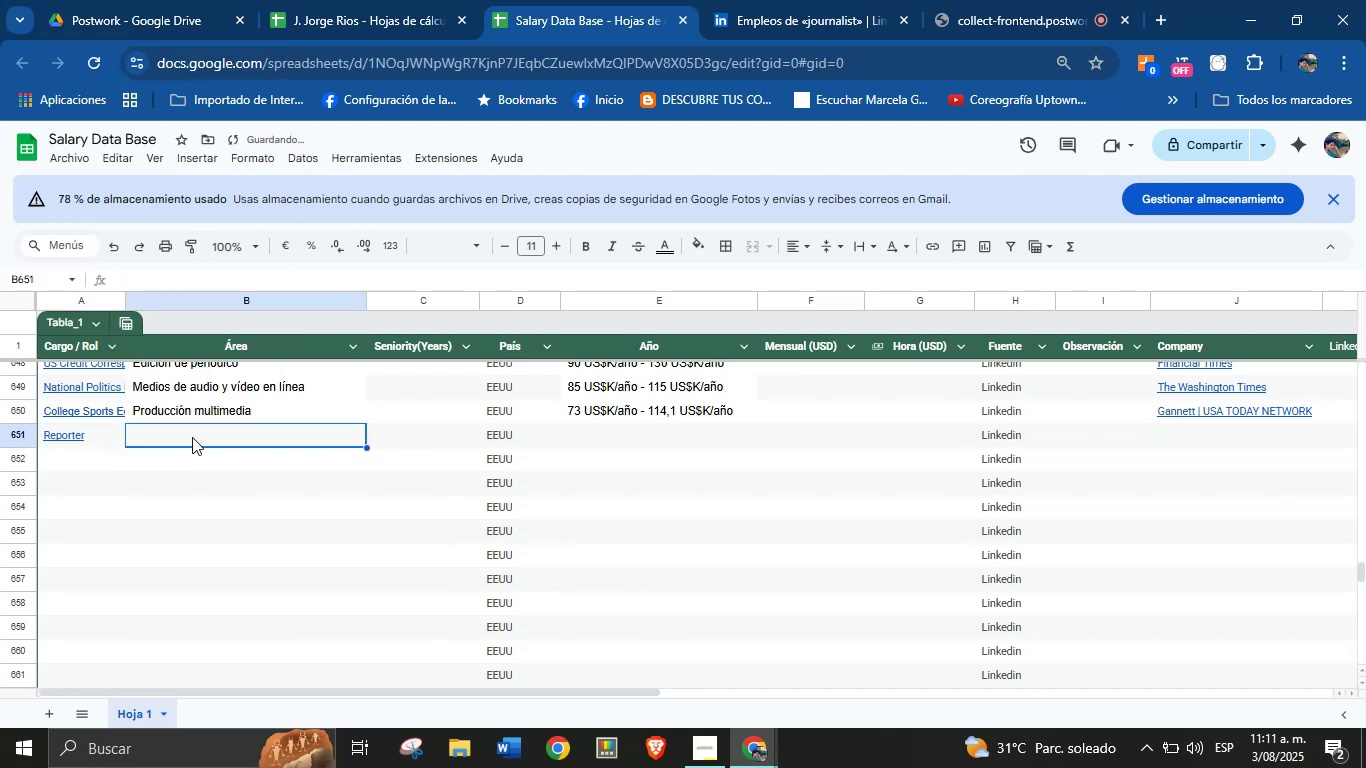 
key(Meta+MetaLeft)
 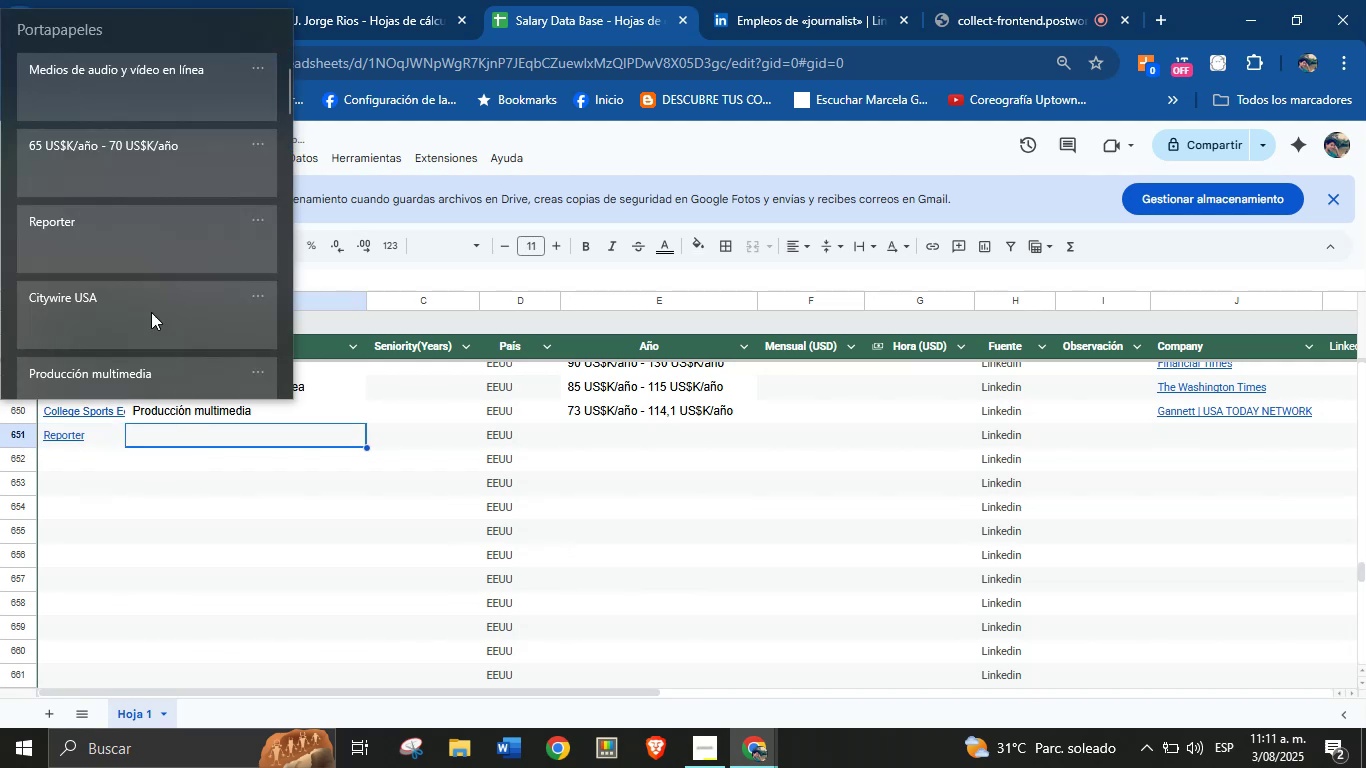 
key(Meta+V)
 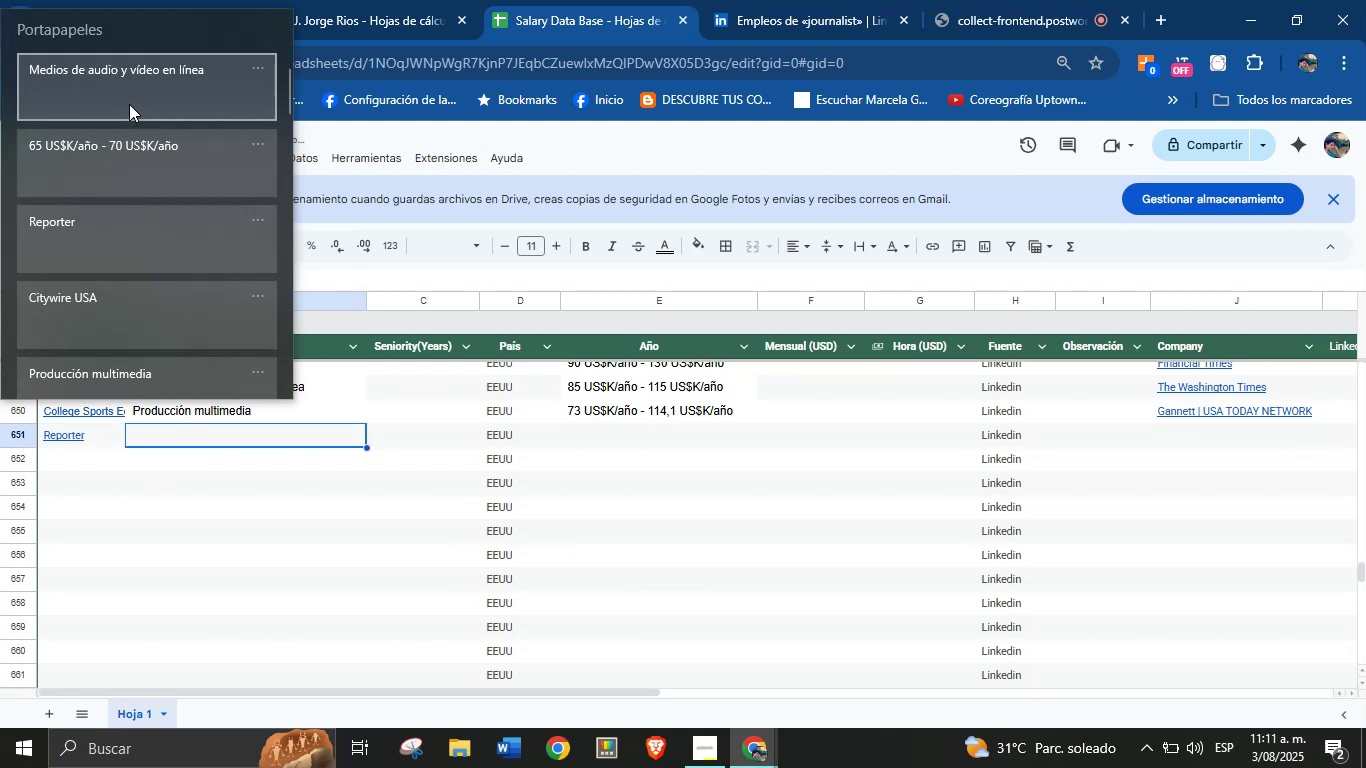 
left_click([131, 102])
 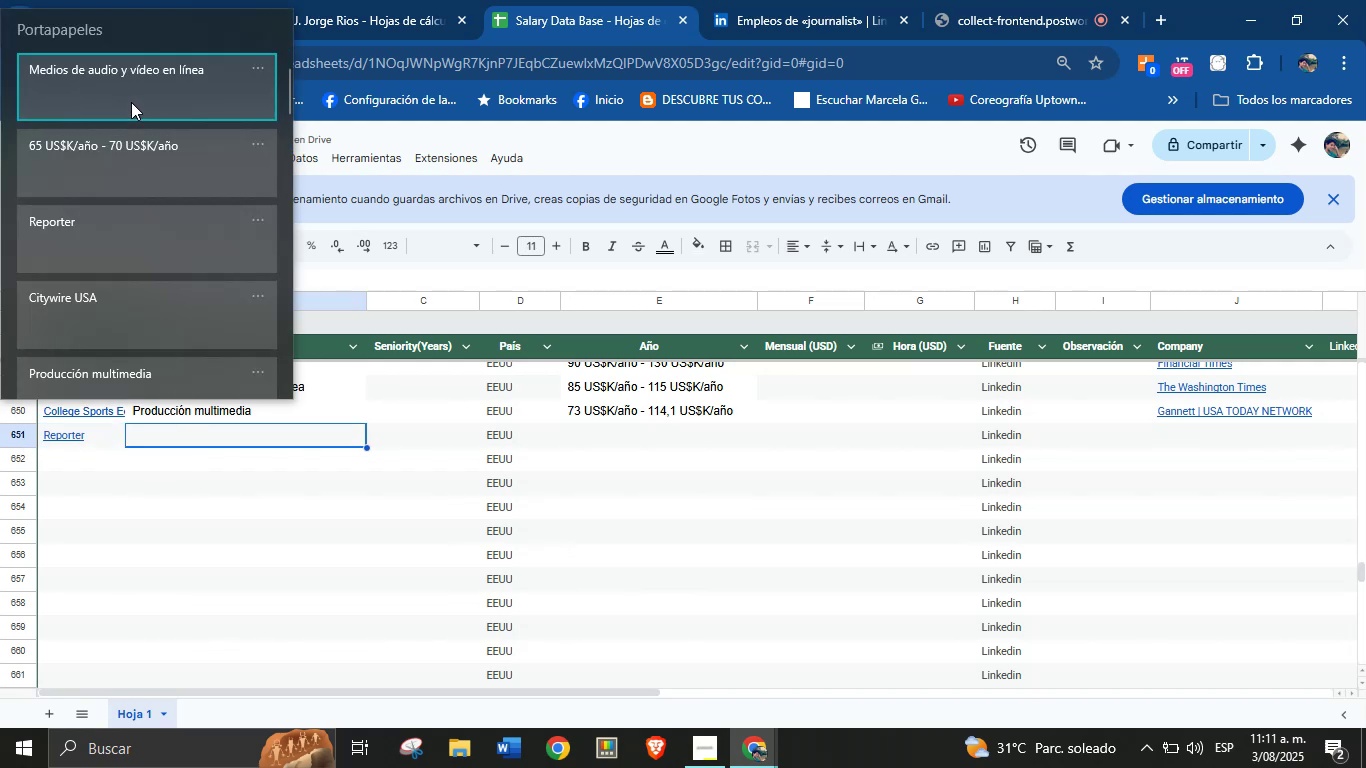 
key(Control+ControlLeft)
 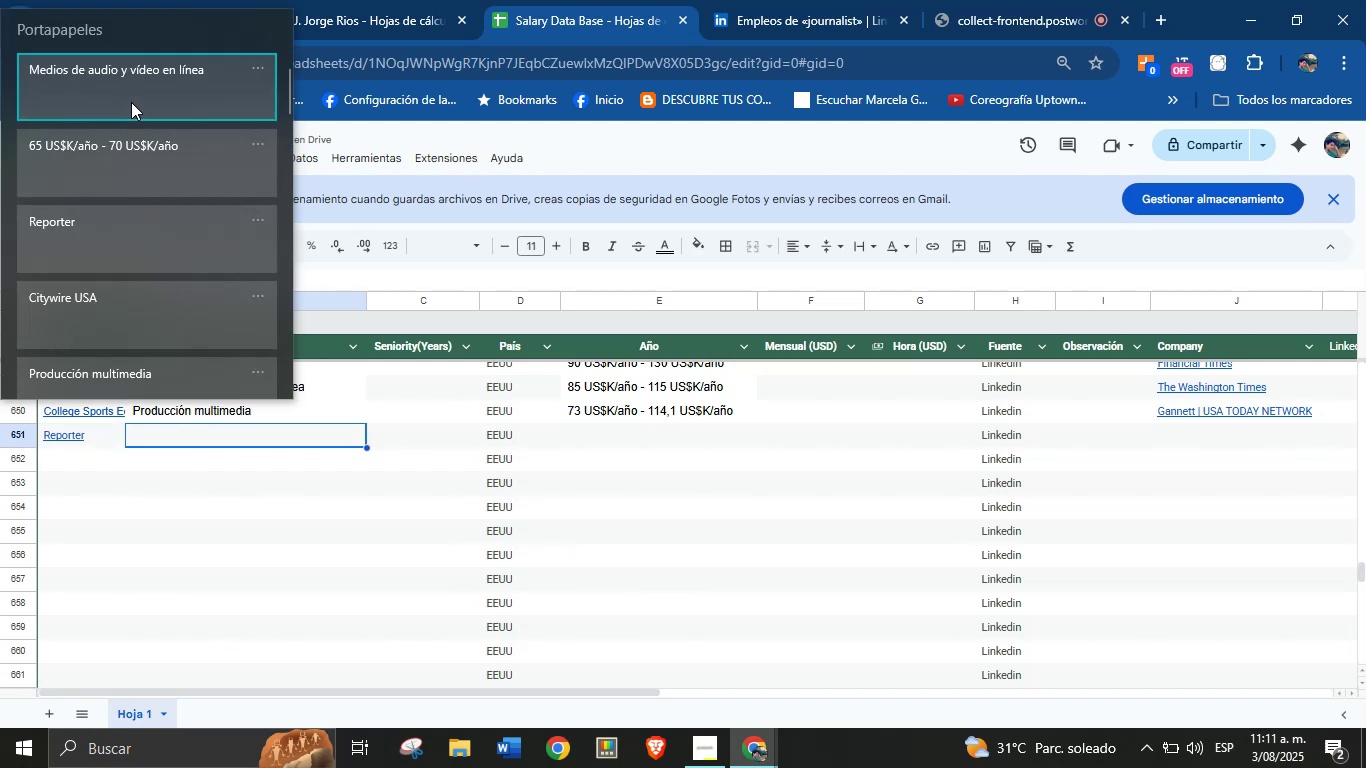 
key(Control+V)
 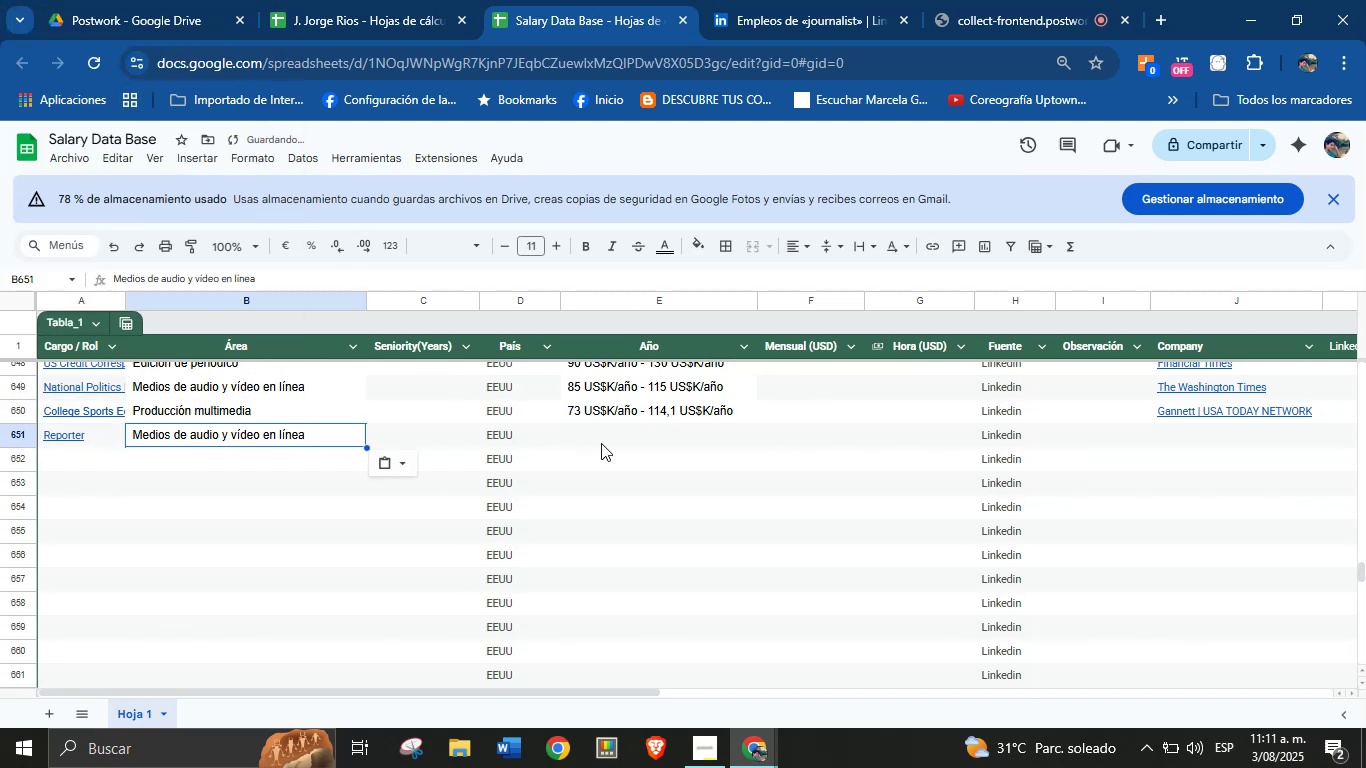 
key(Meta+V)
 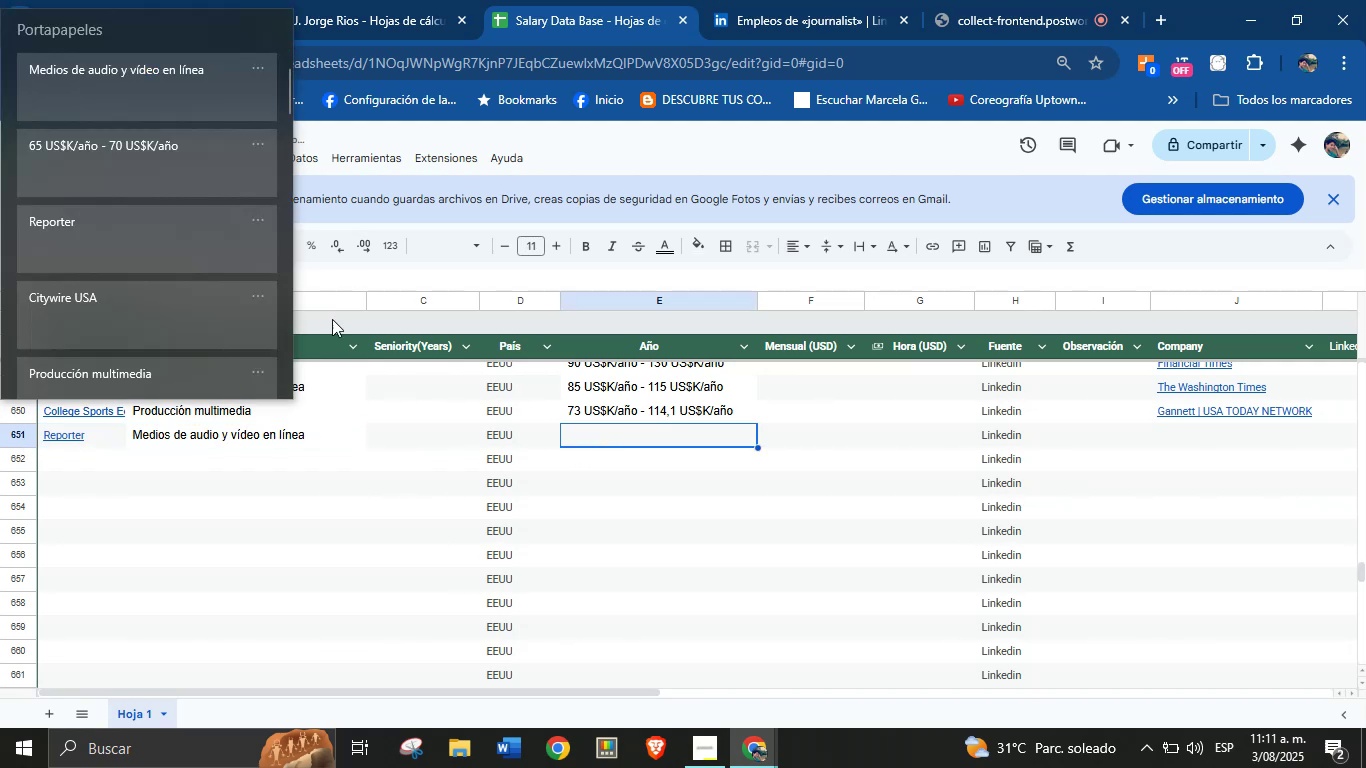 
key(Meta+MetaLeft)
 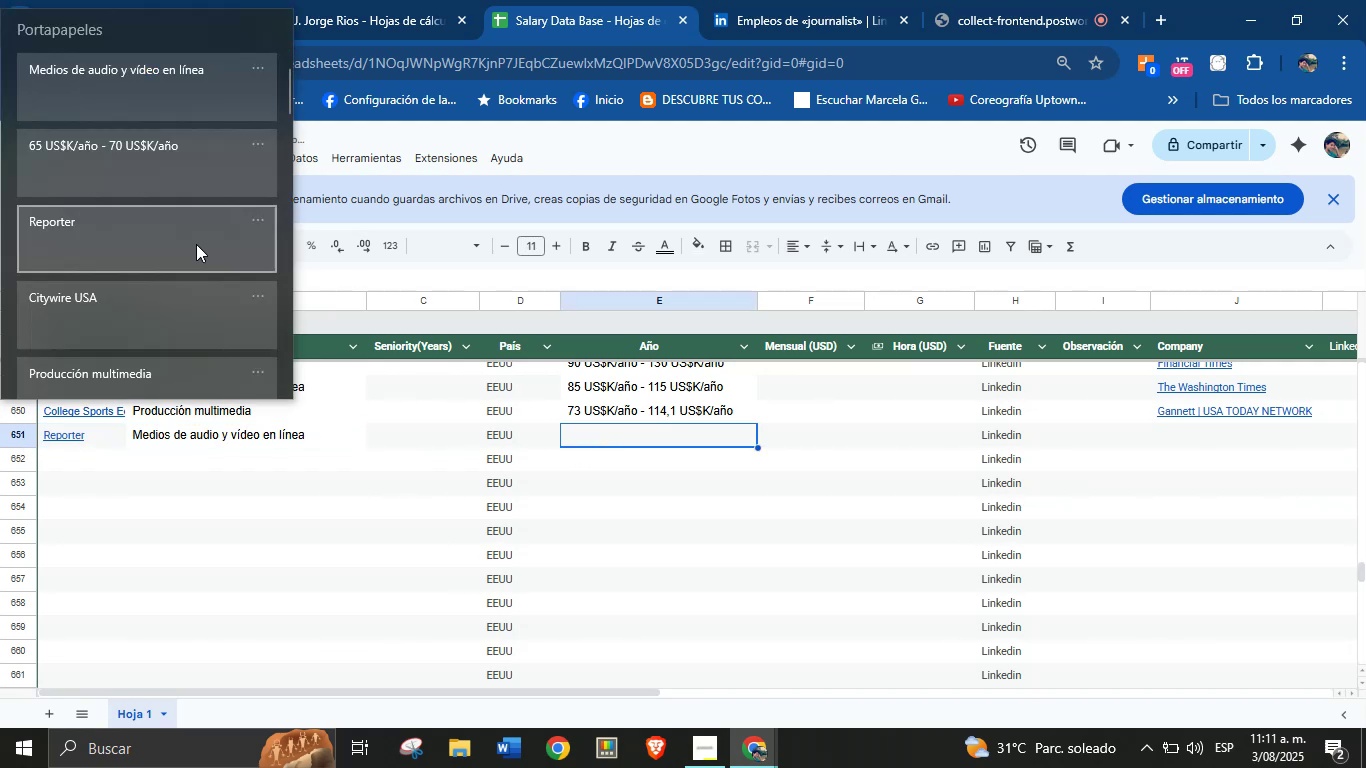 
key(Meta+MetaLeft)
 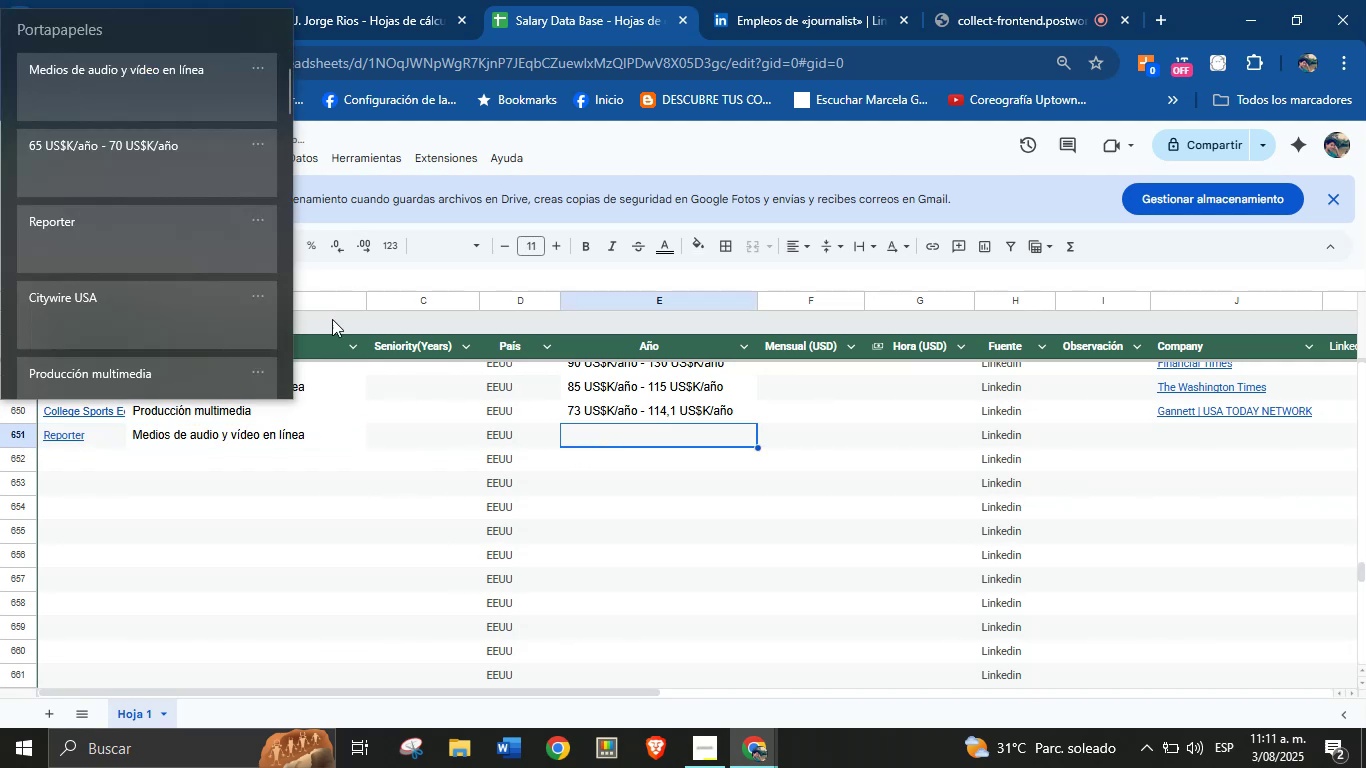 
left_click([115, 167])
 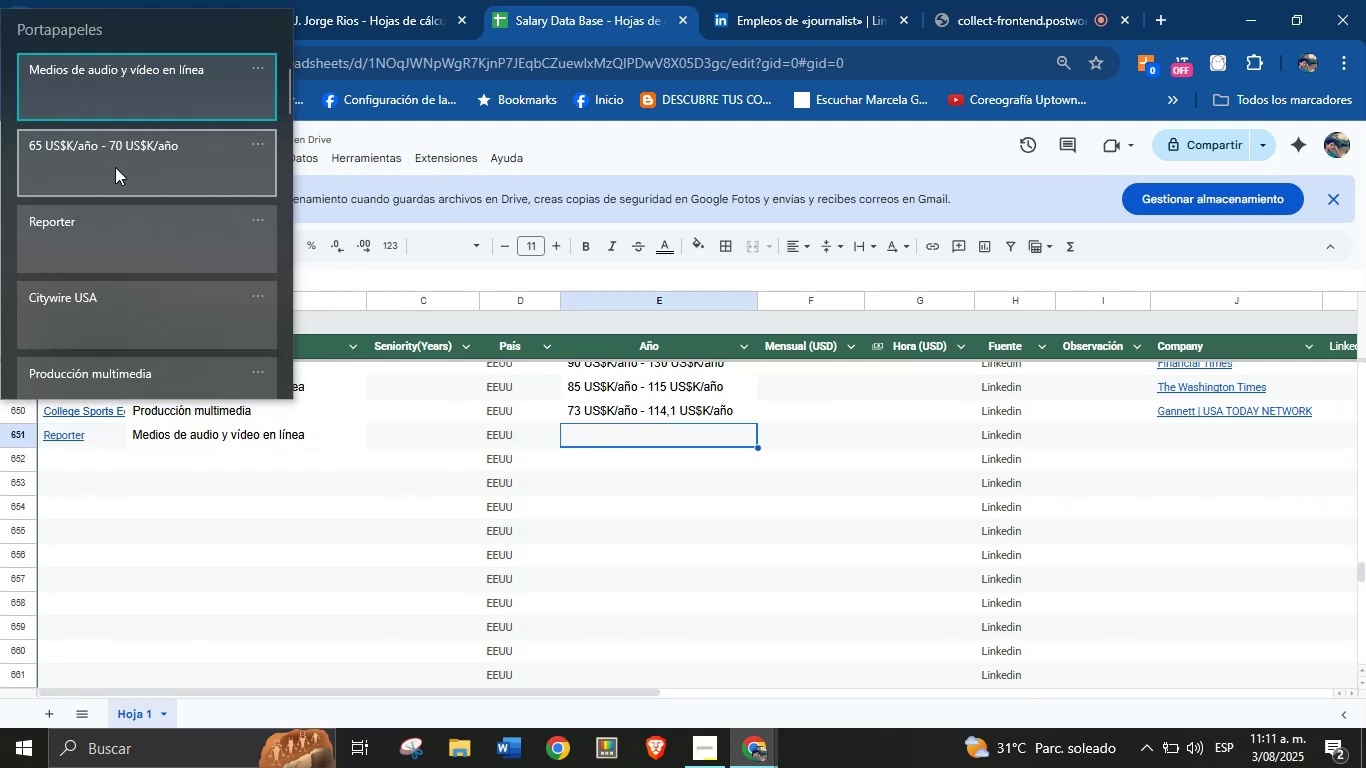 
left_click([115, 167])
 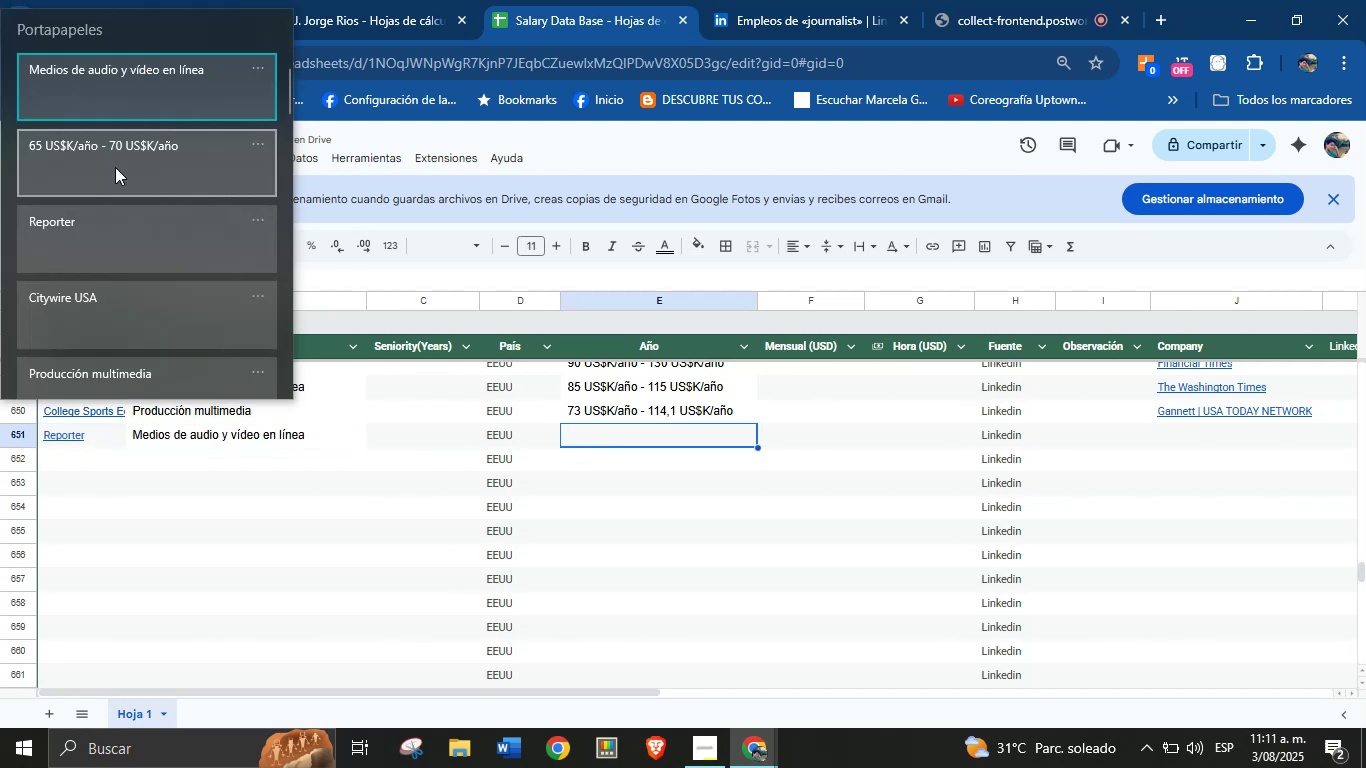 
key(Control+ControlLeft)
 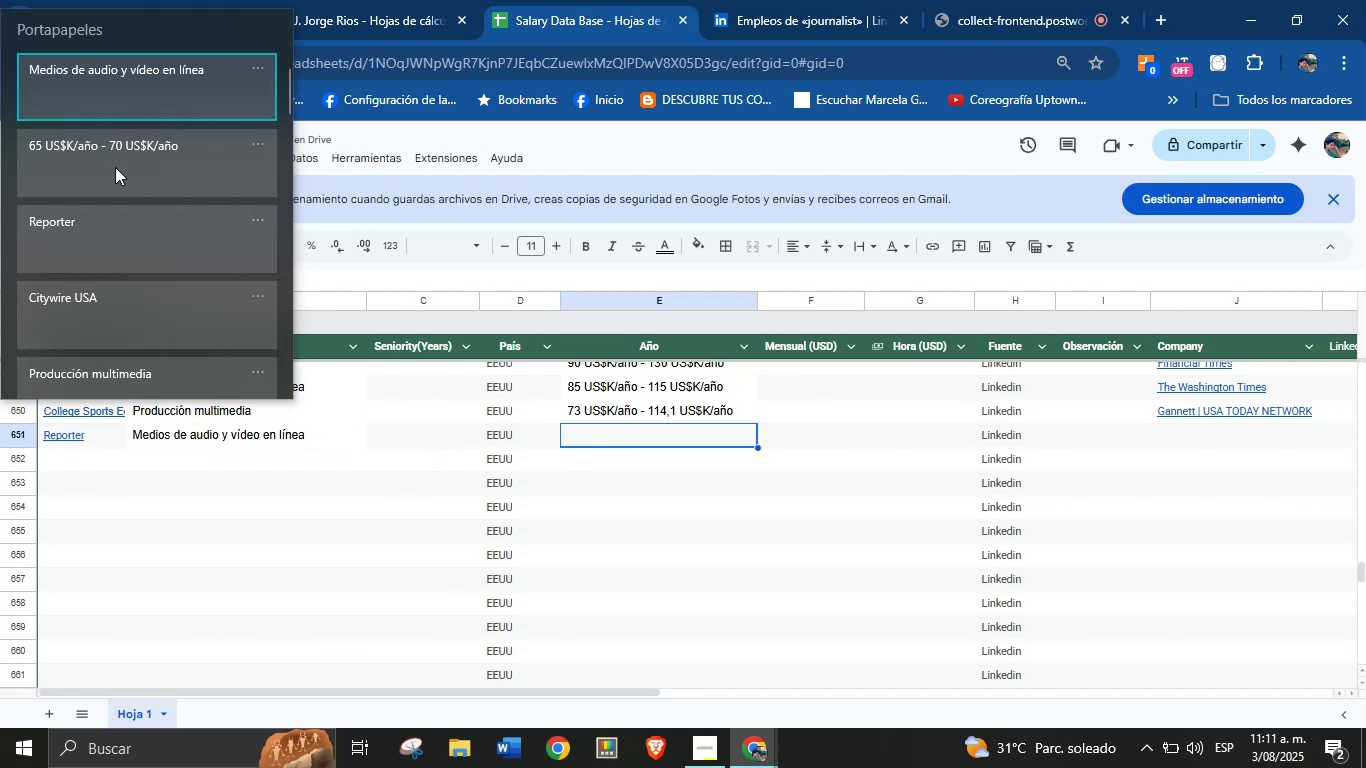 
key(Control+V)
 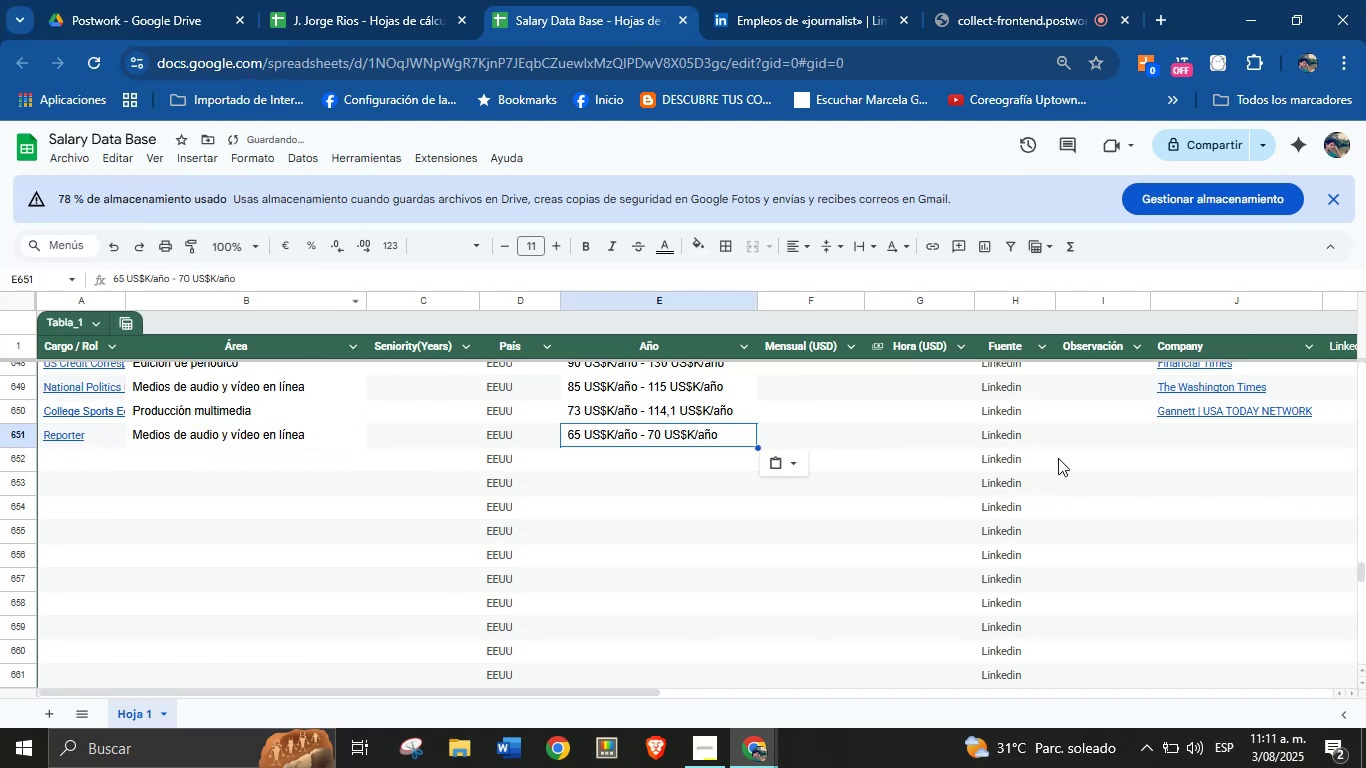 
left_click([1179, 437])
 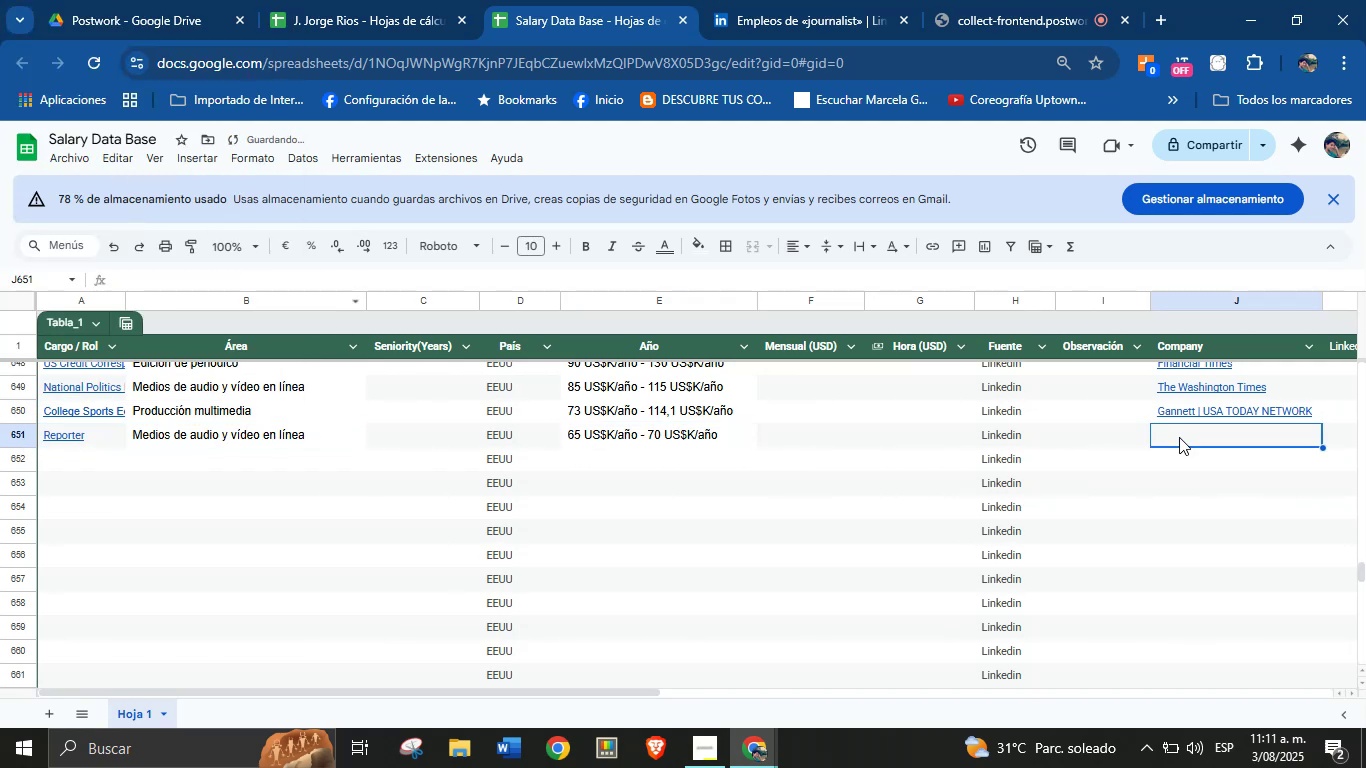 
key(Meta+MetaLeft)
 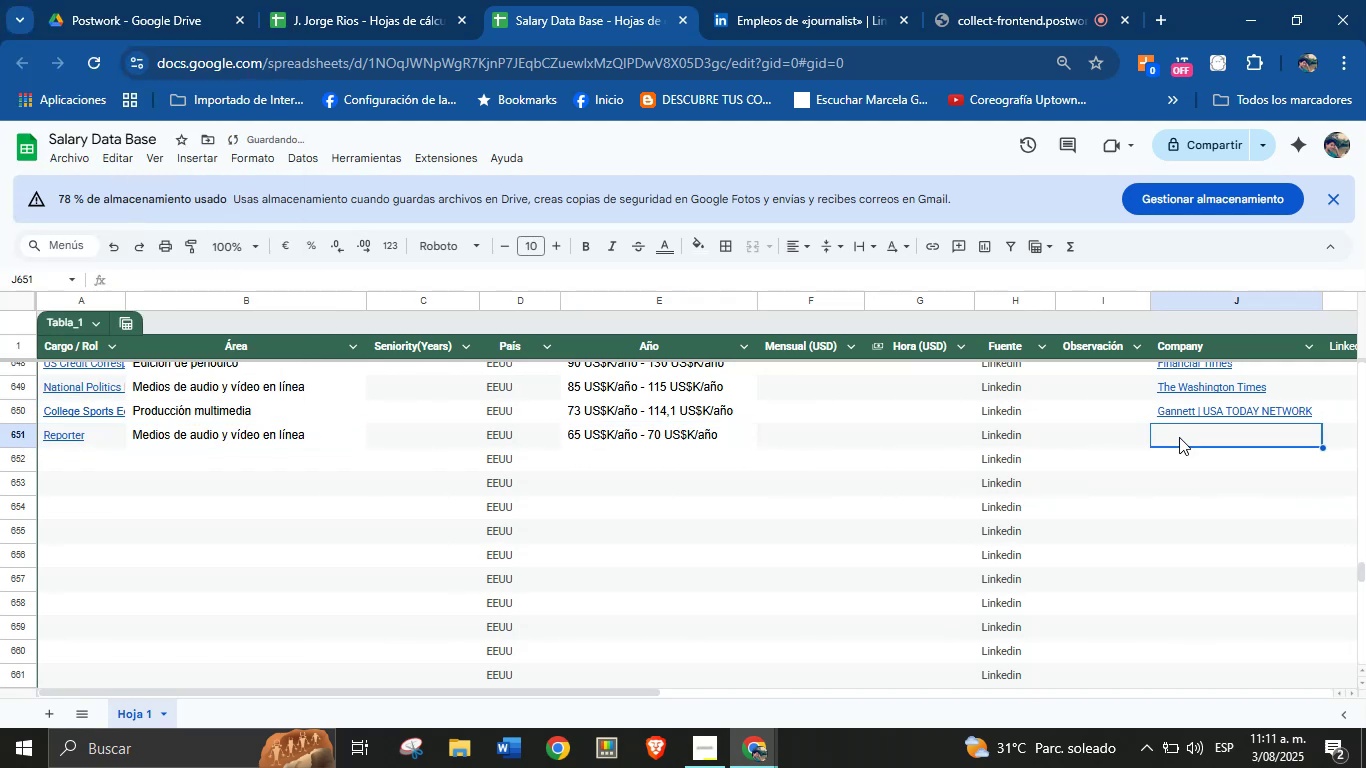 
key(Meta+V)
 